 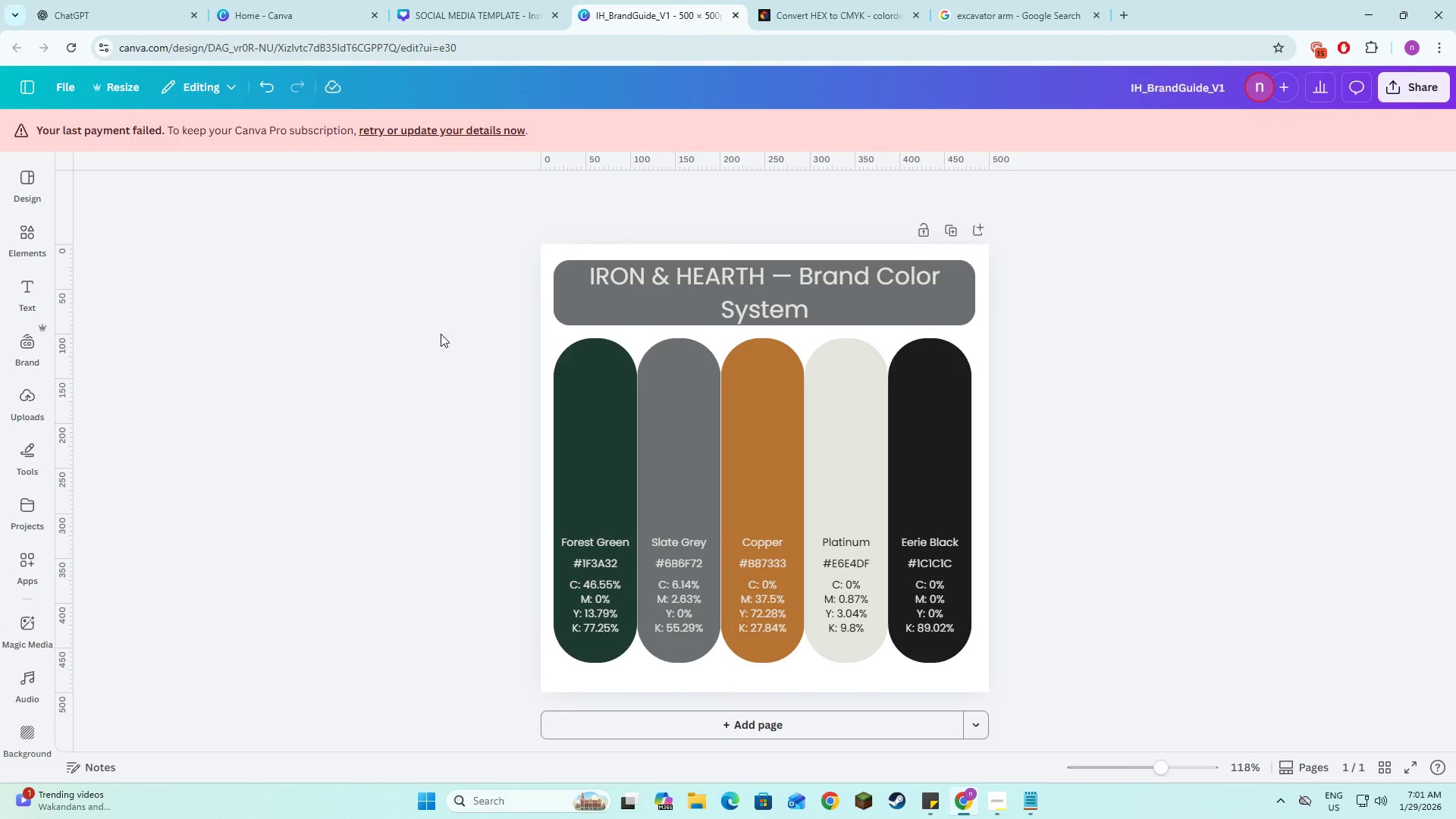 
left_click([550, 257])
 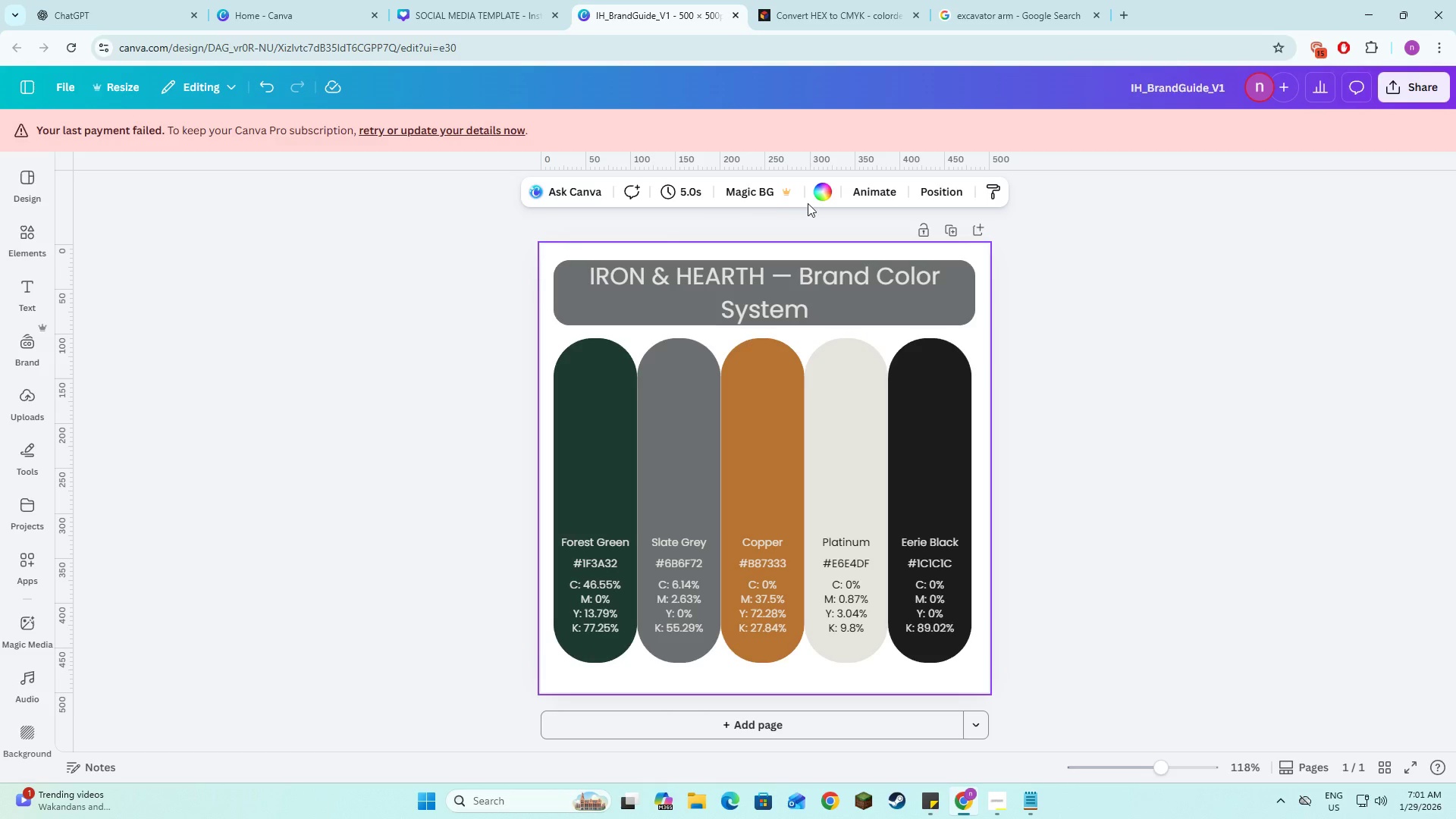 
left_click([814, 198])
 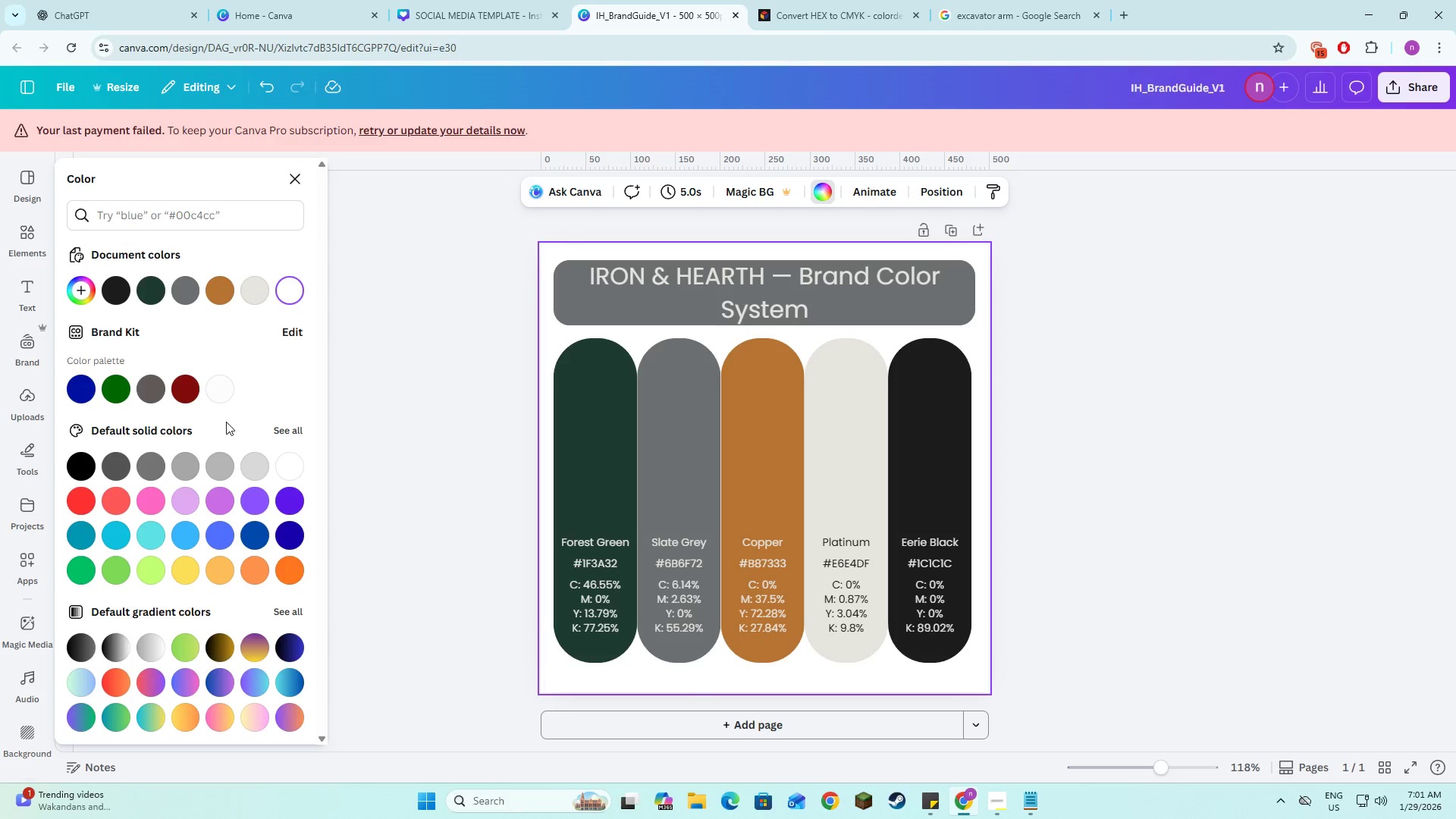 
left_click([263, 718])
 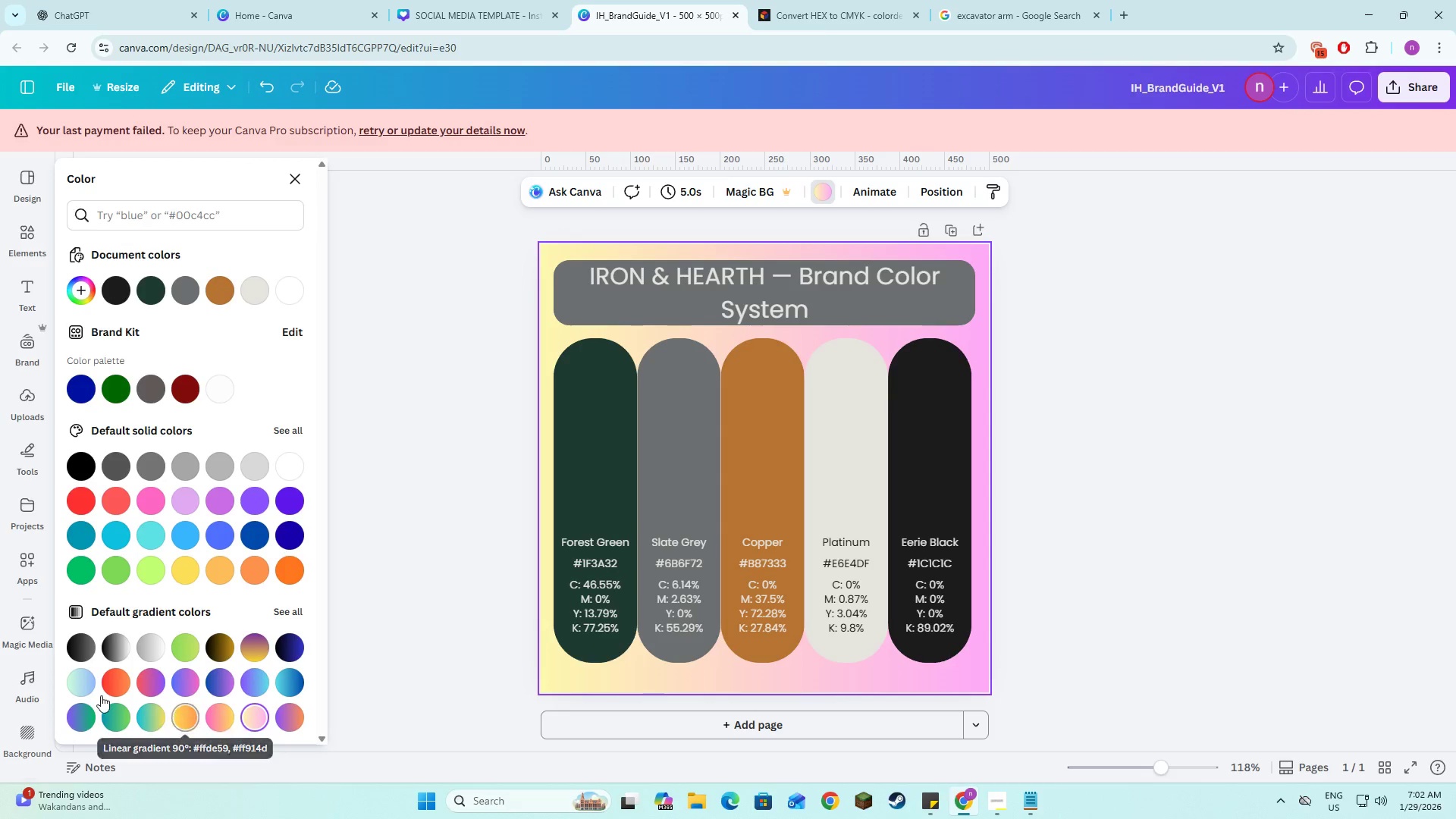 
left_click([117, 643])
 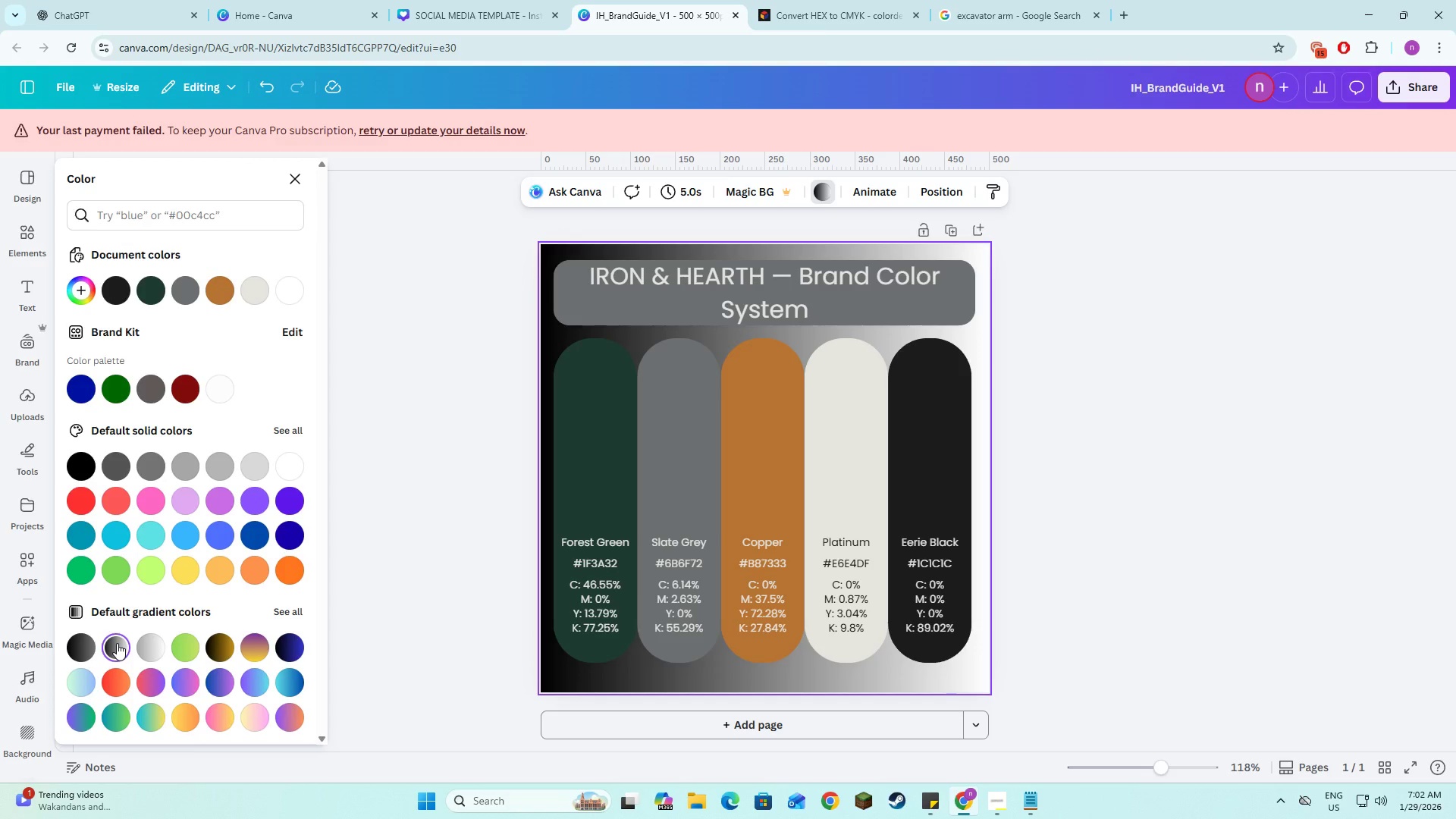 
left_click([147, 644])
 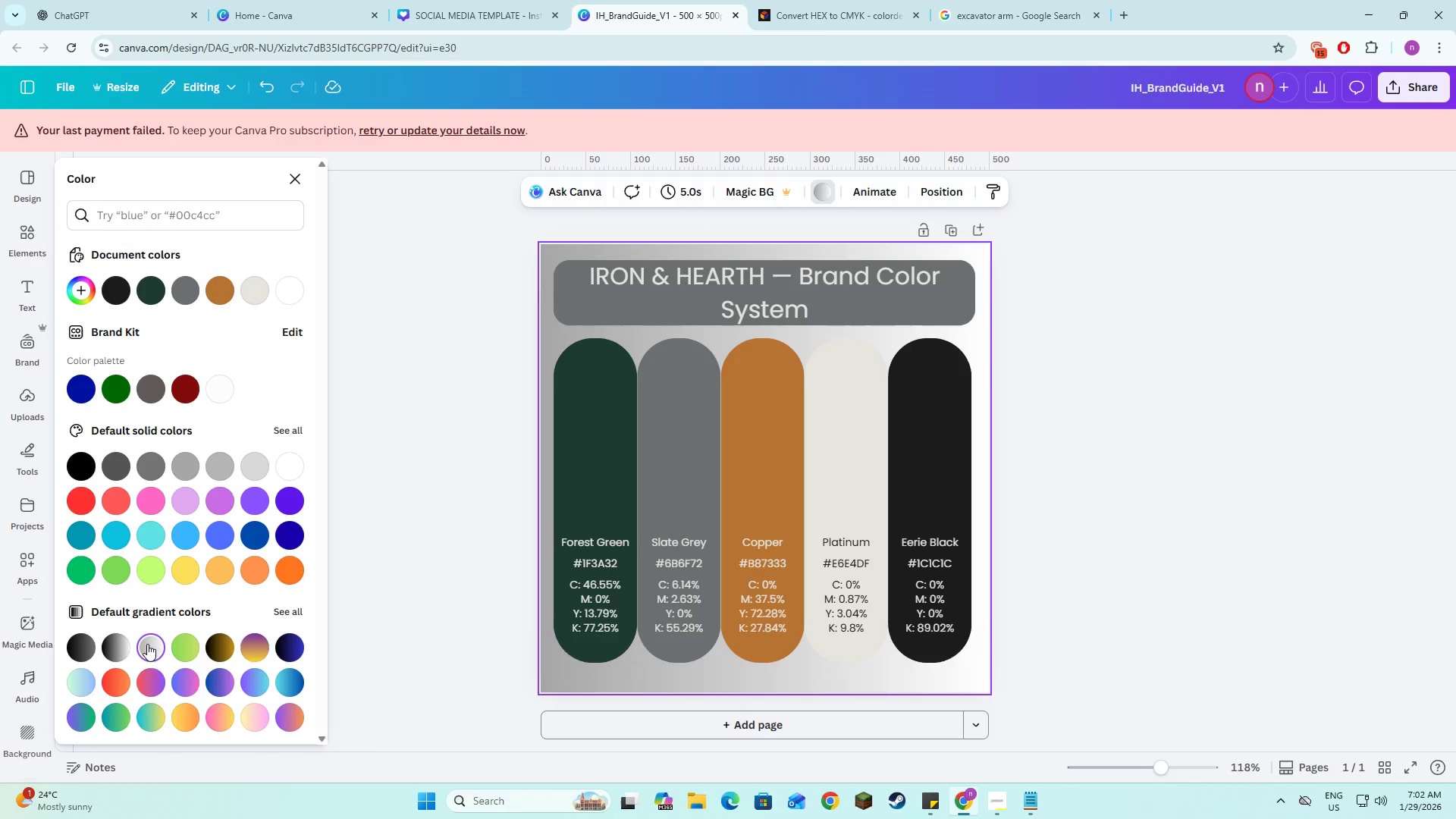 
left_click([74, 653])
 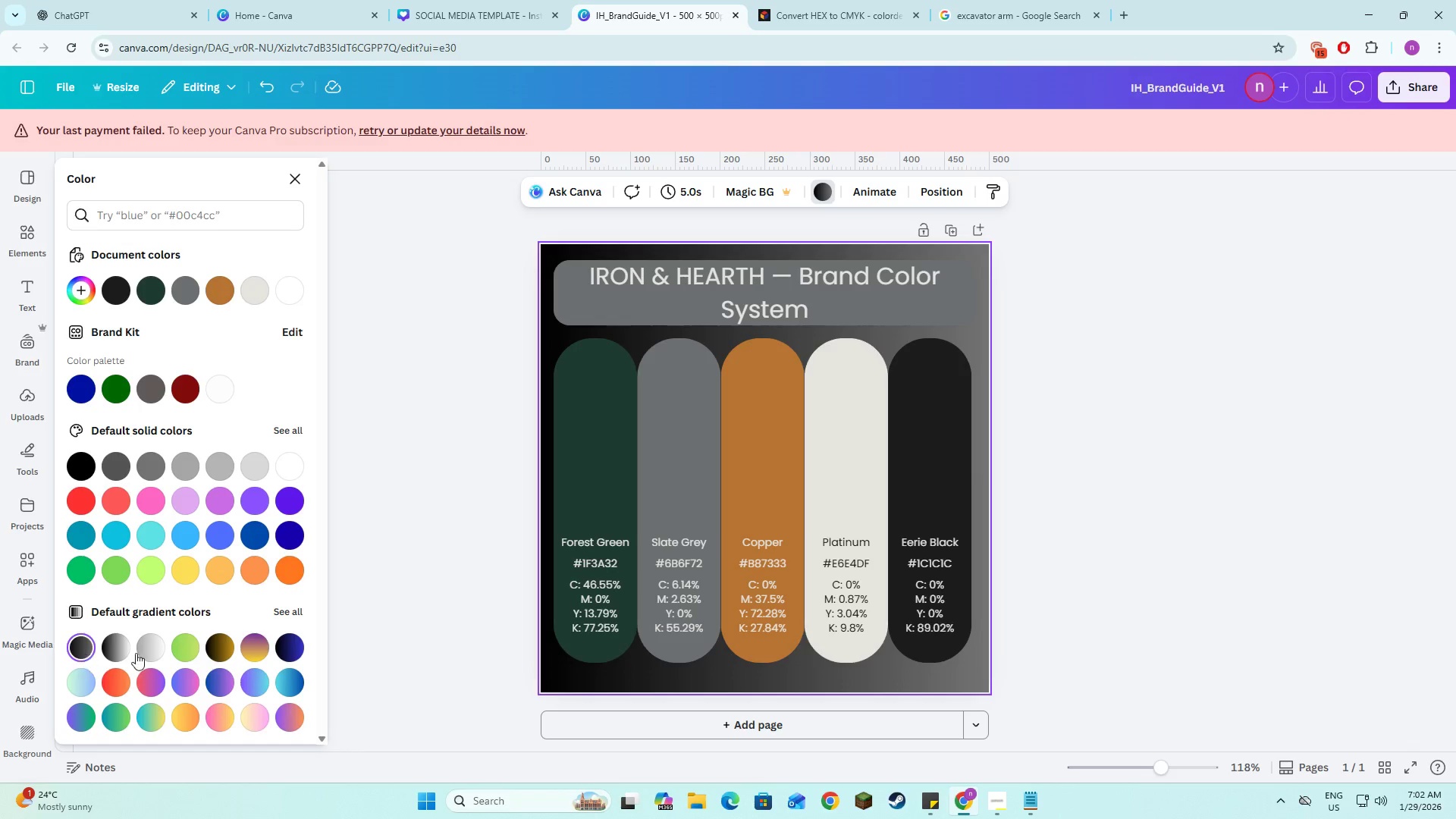 
left_click([419, 574])
 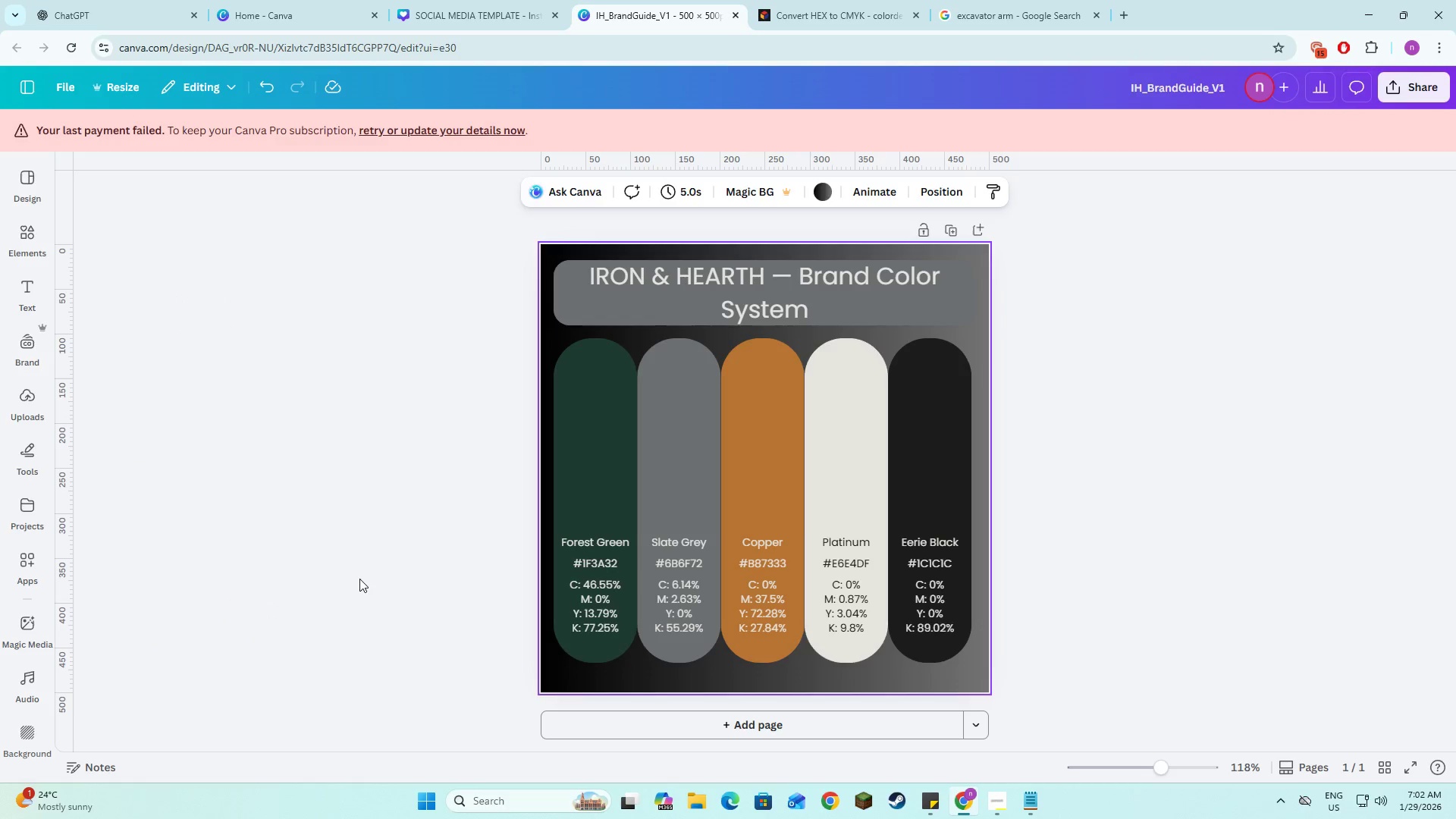 
left_click([359, 579])
 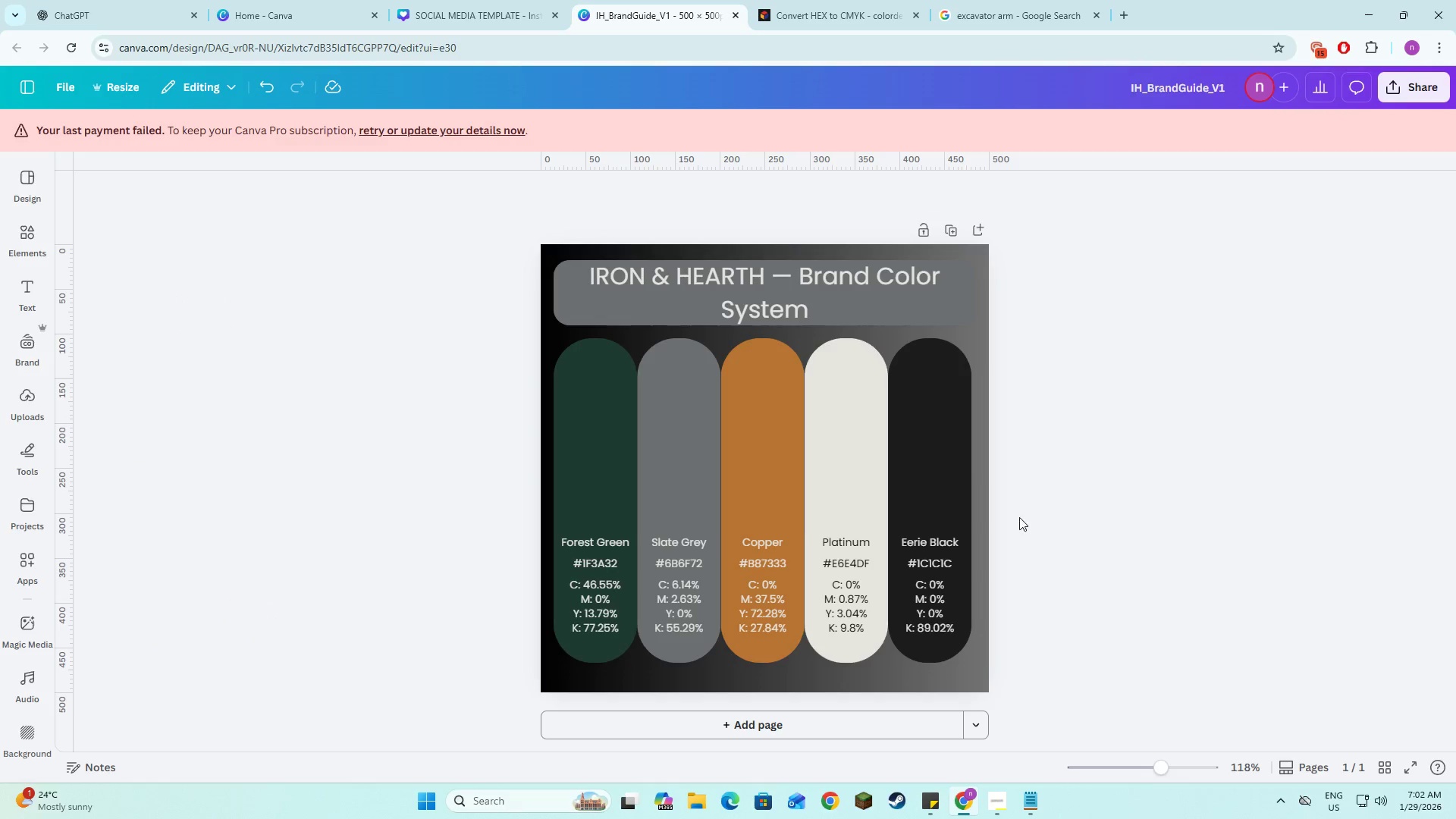 
left_click([1034, 517])
 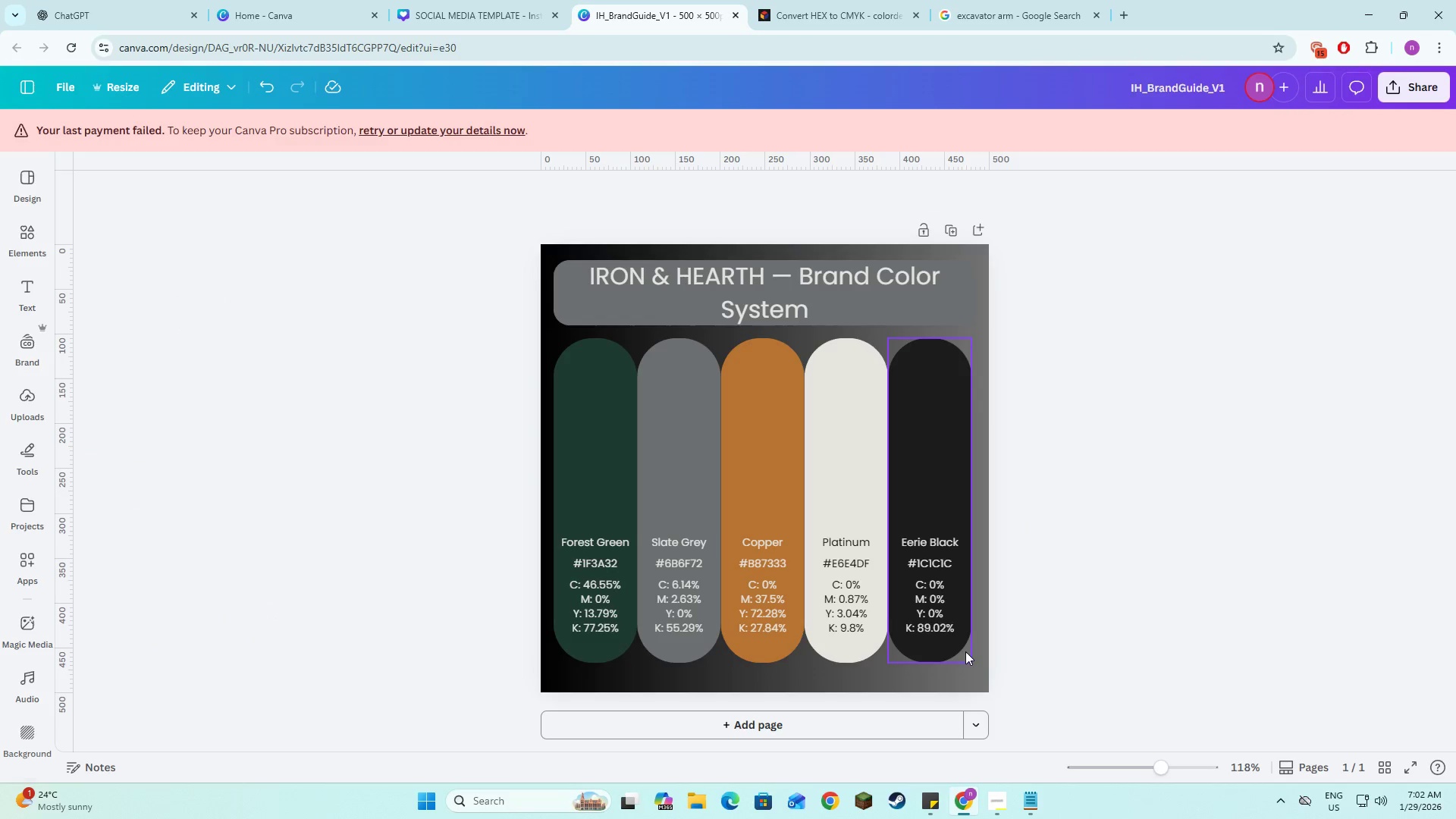 
hold_key(key=ShiftLeft, duration=1.5)
left_click([921, 468])
 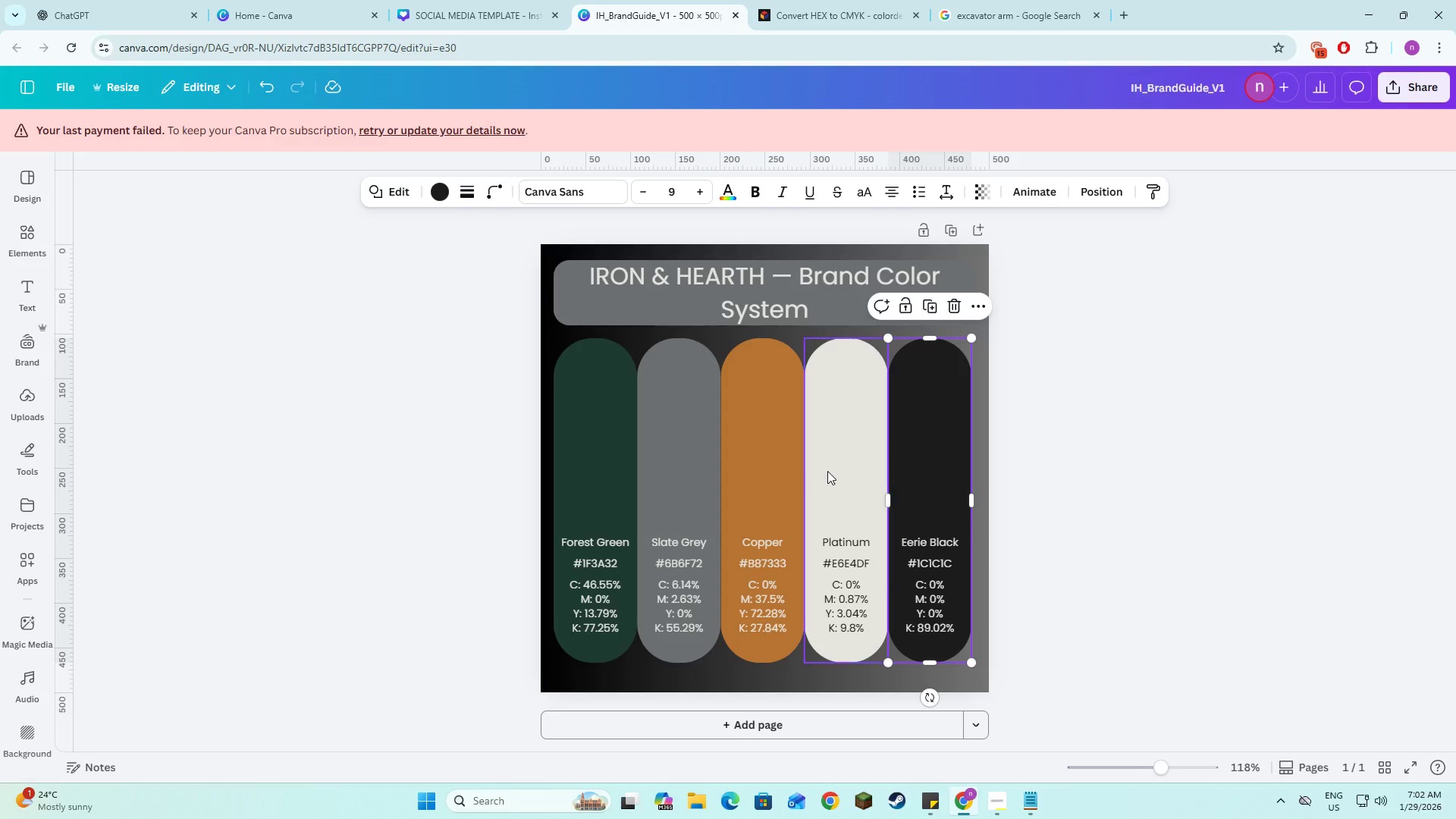 
double_click([827, 471])
 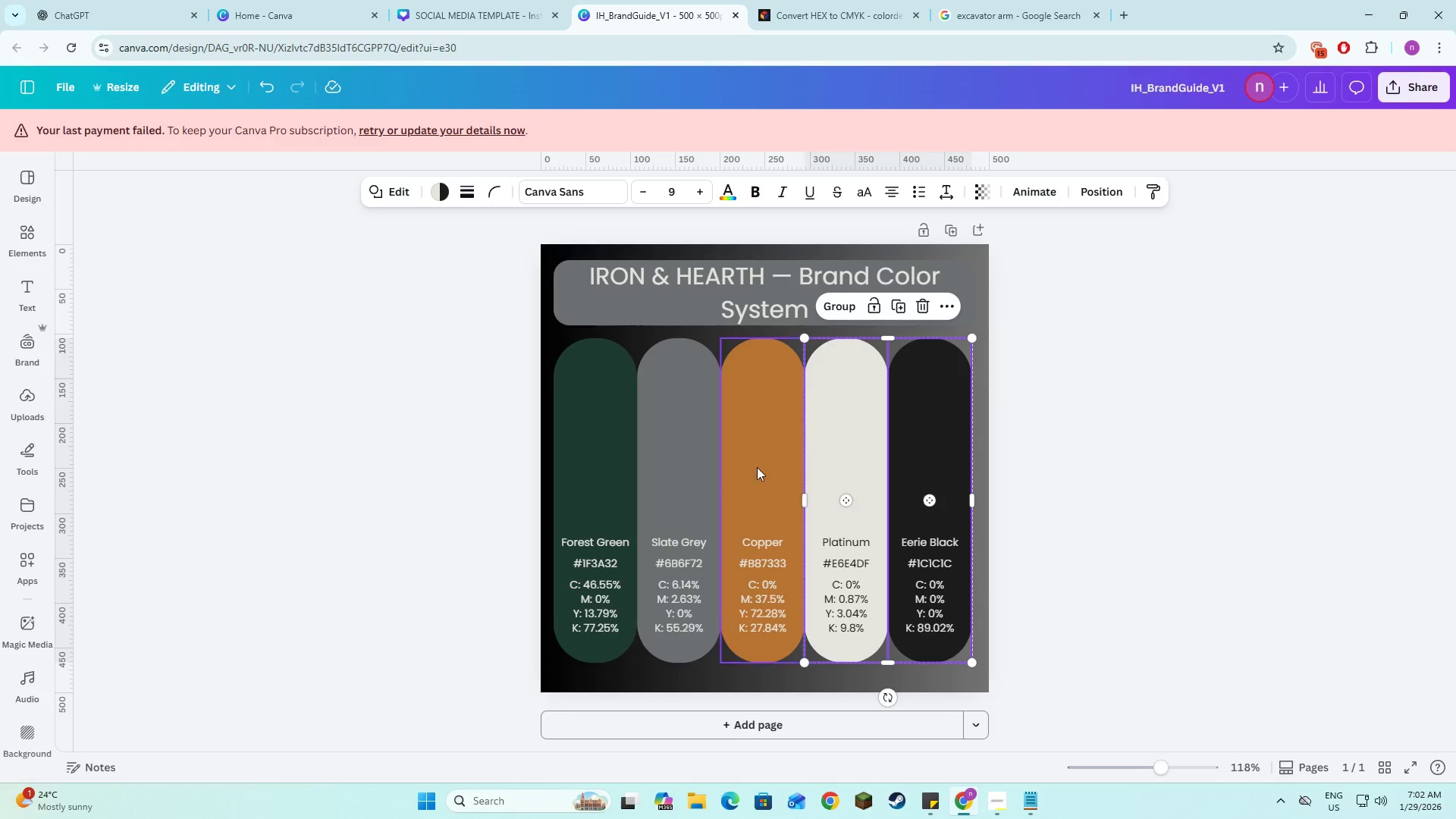 
triple_click([757, 467])
 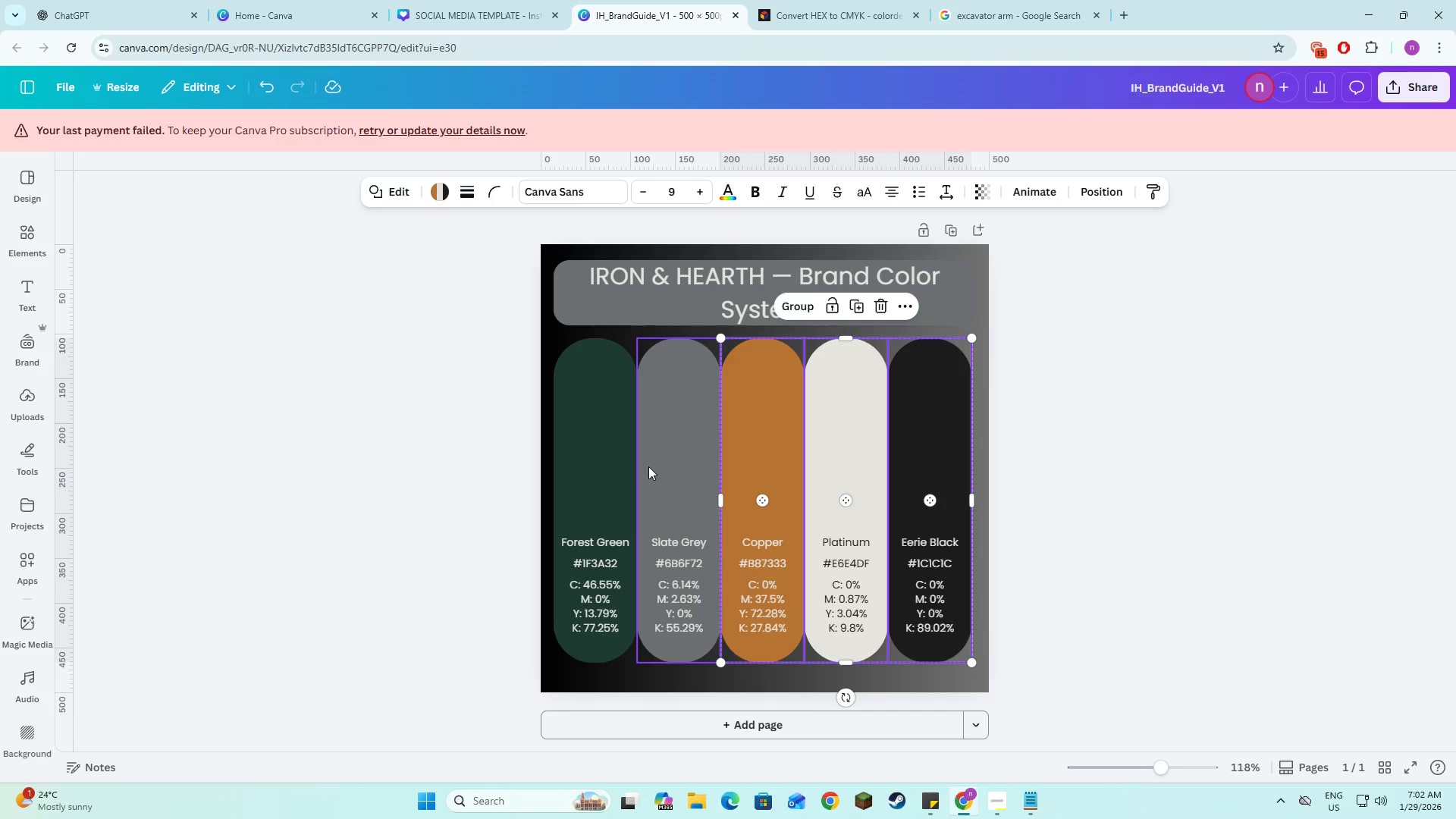 
triple_click([648, 466])
 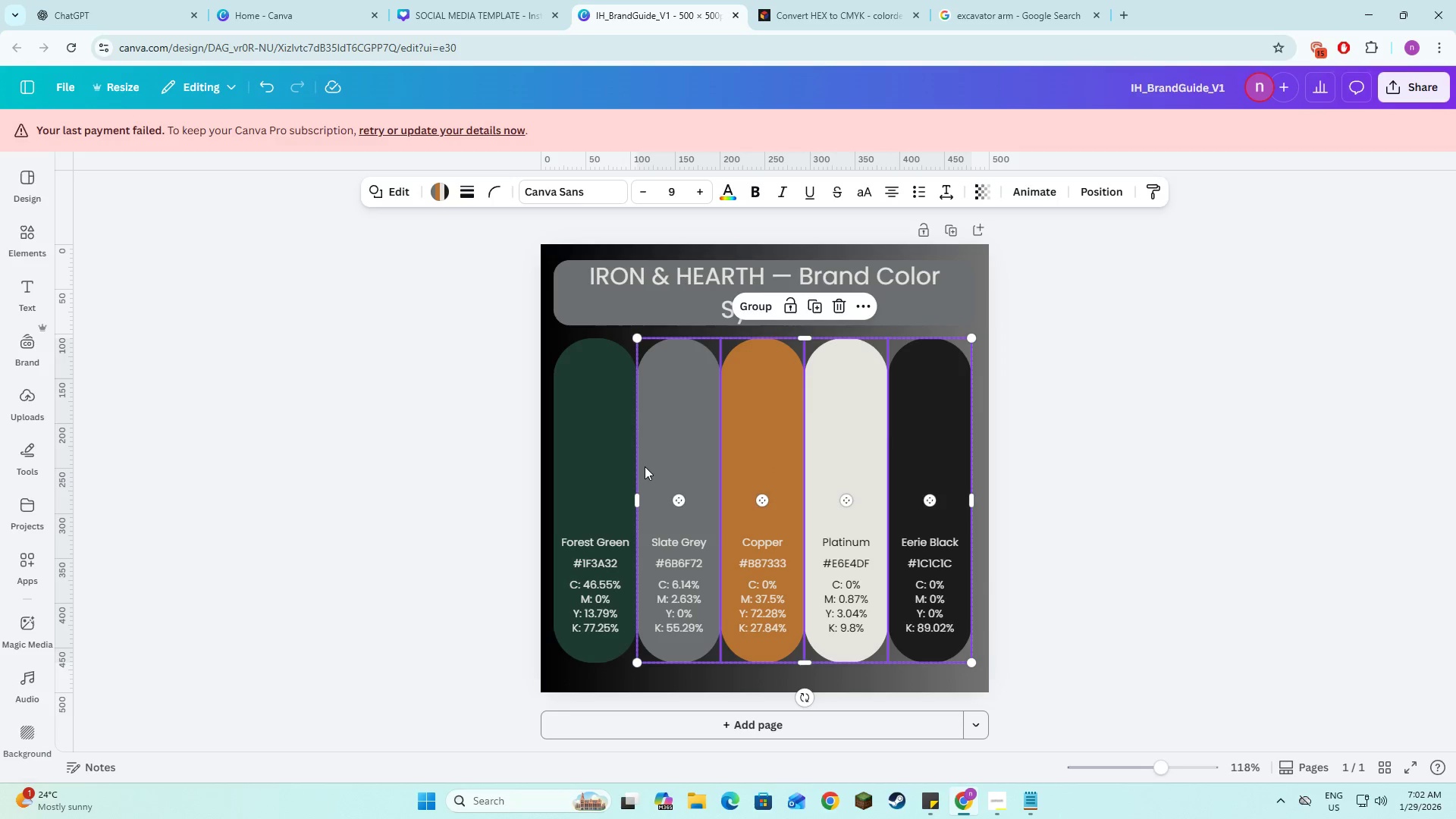 
hold_key(key=ShiftLeft, duration=1.5)
triple_click([560, 466])
 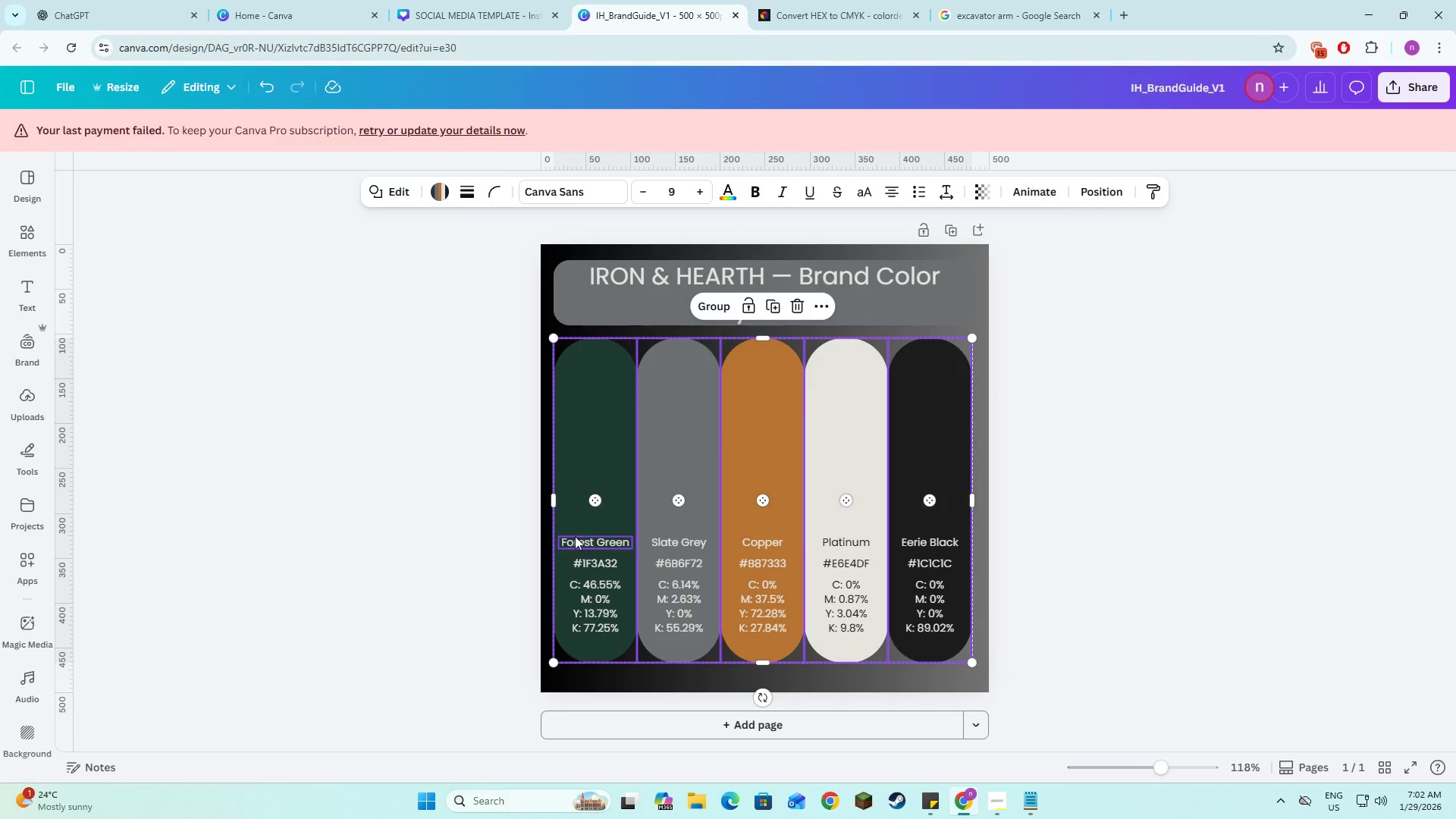 
left_click([575, 536])
 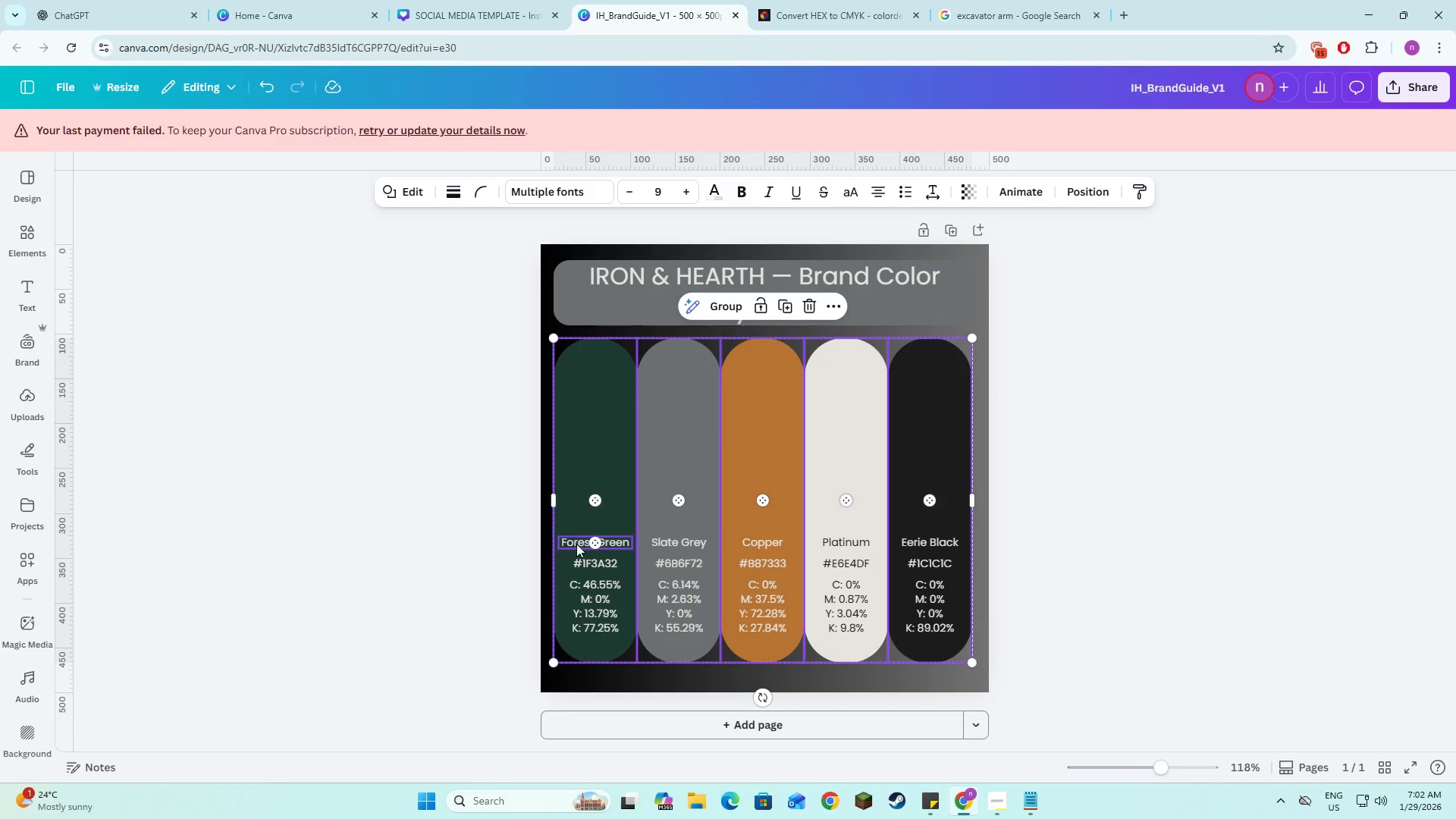 
hold_key(key=ShiftLeft, duration=1.52)
double_click([580, 560])
 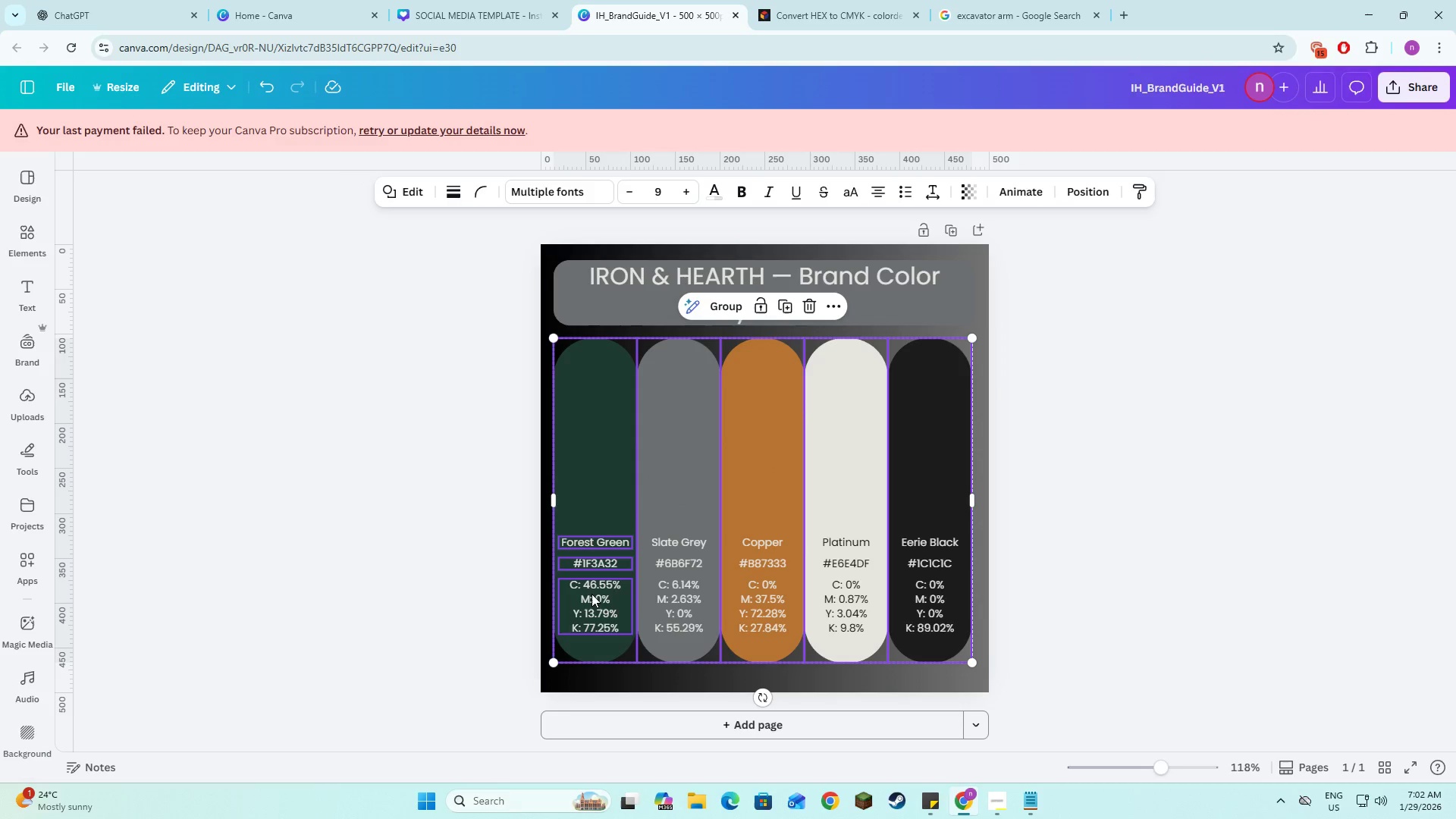 
triple_click([592, 594])
 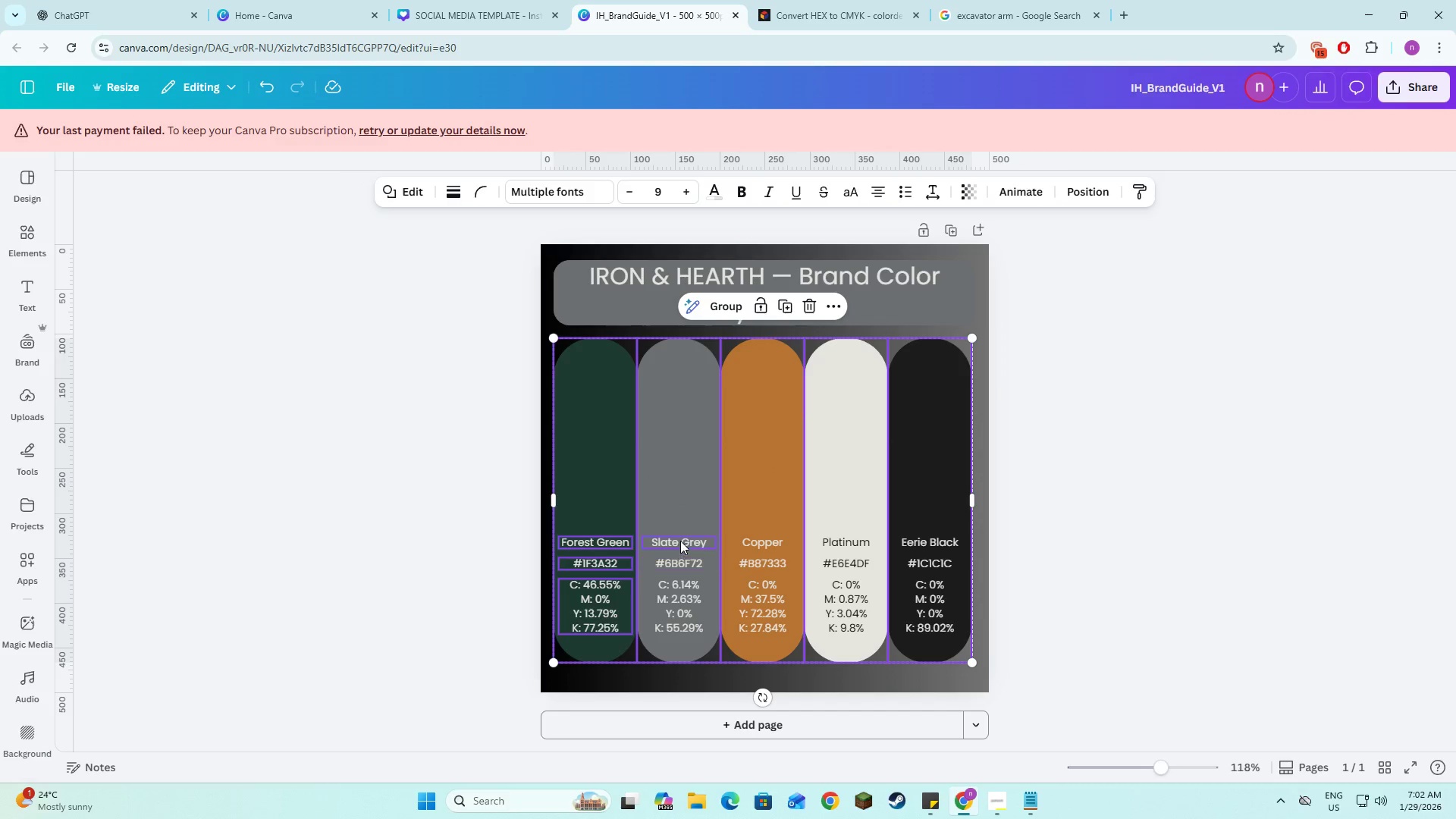 
left_click([680, 541])
 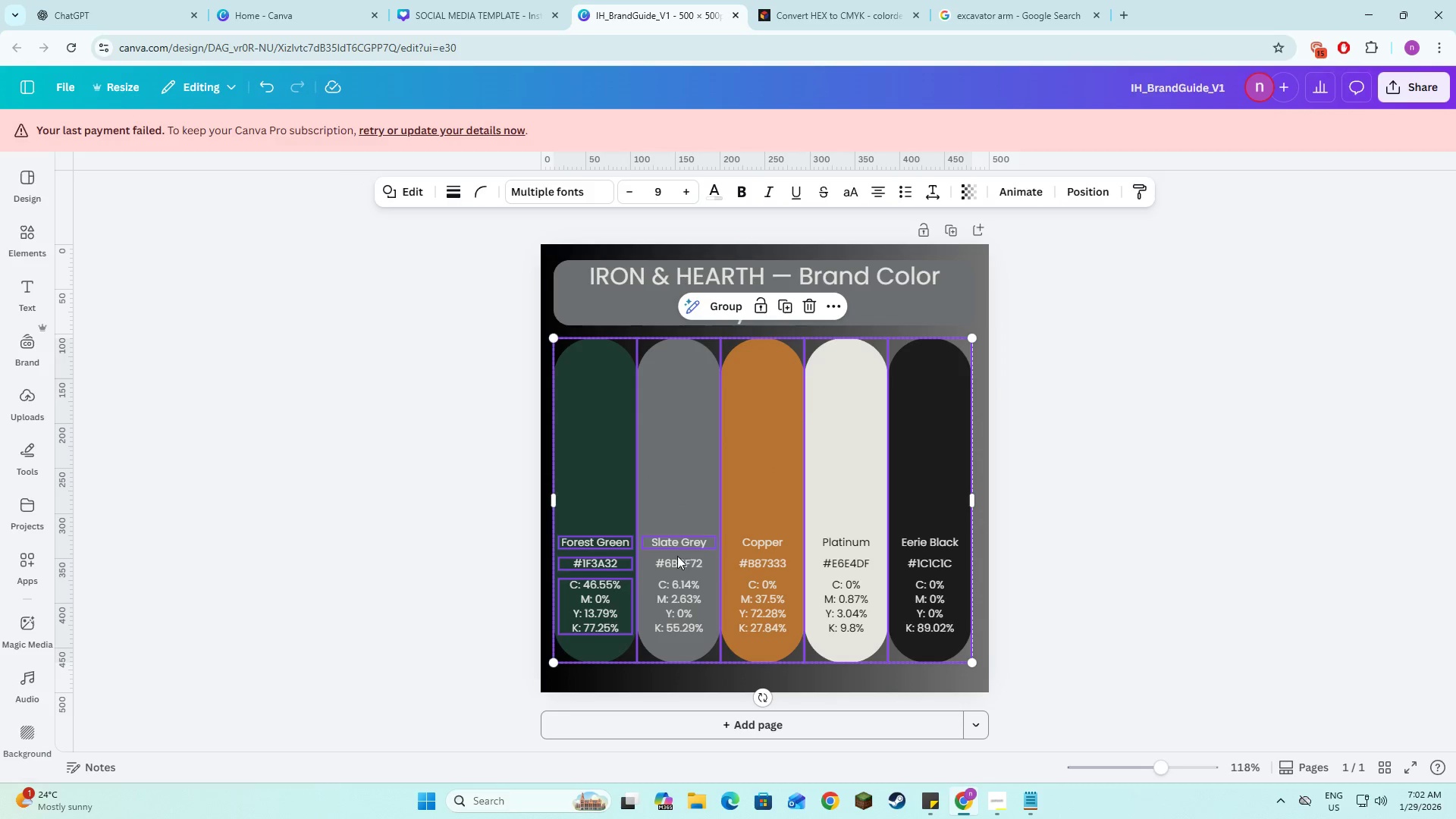 
hold_key(key=ShiftLeft, duration=1.5)
double_click([677, 598])
 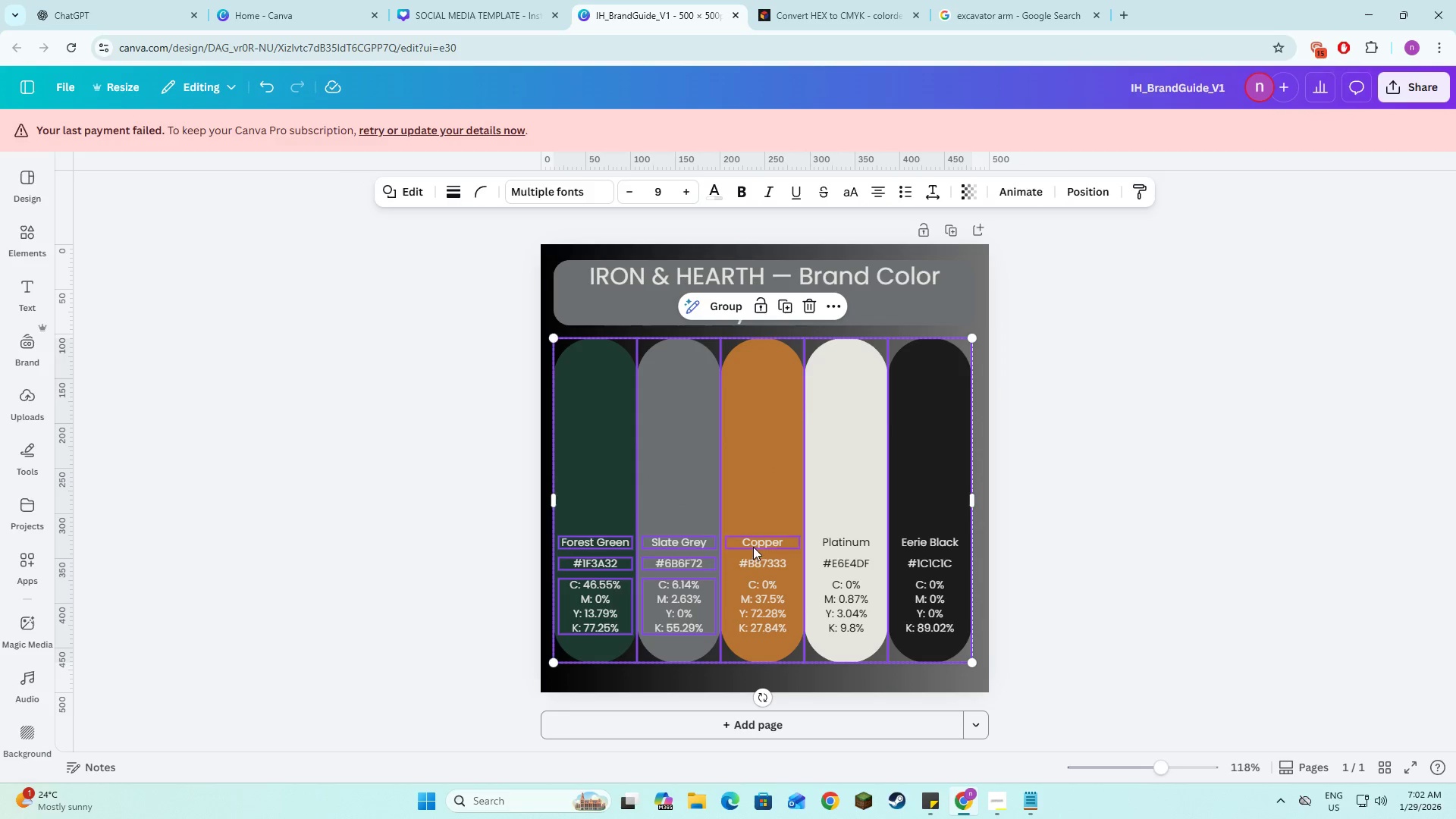 
left_click([753, 547])
 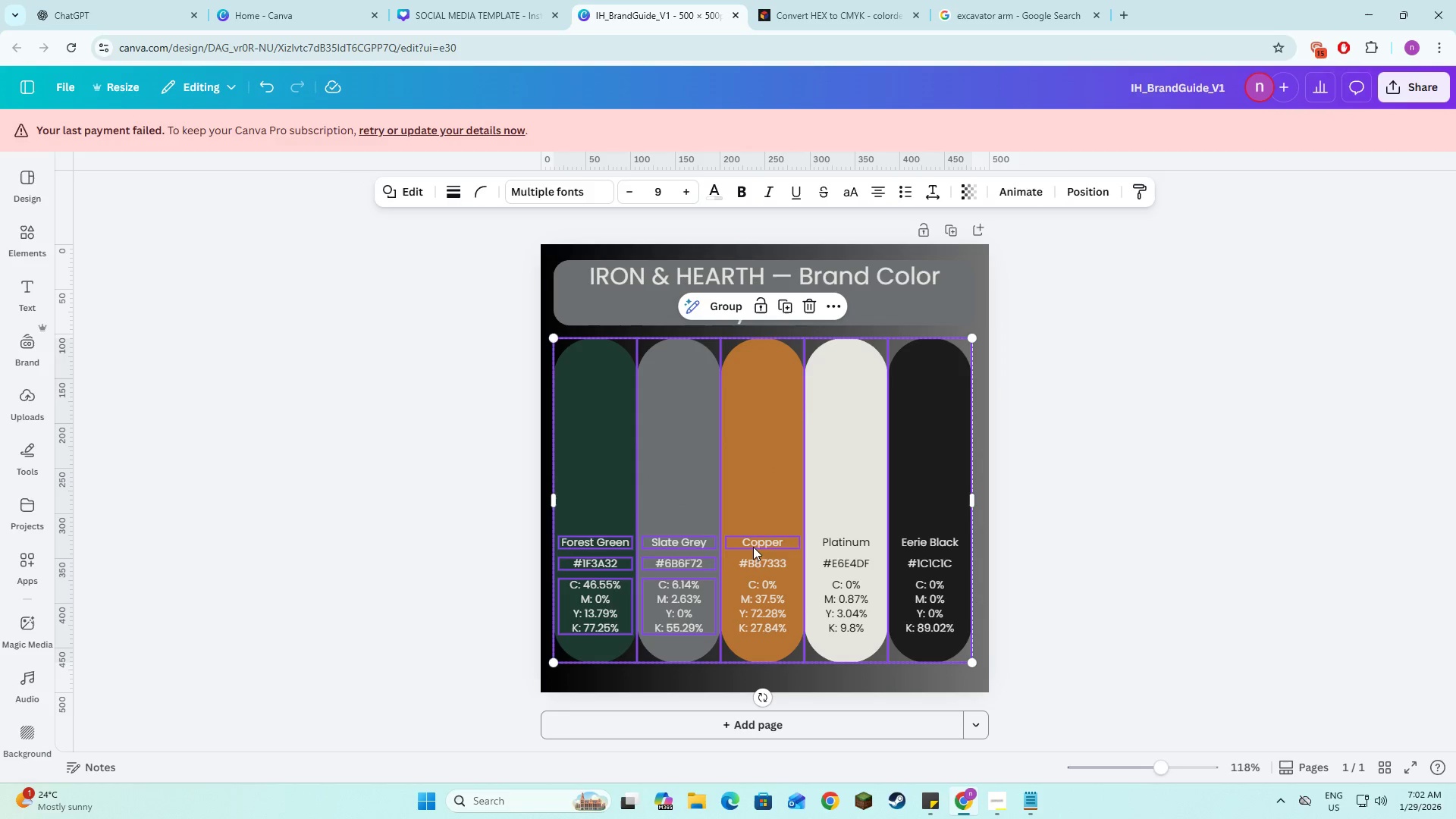 
hold_key(key=ShiftLeft, duration=1.5)
double_click([753, 561])
 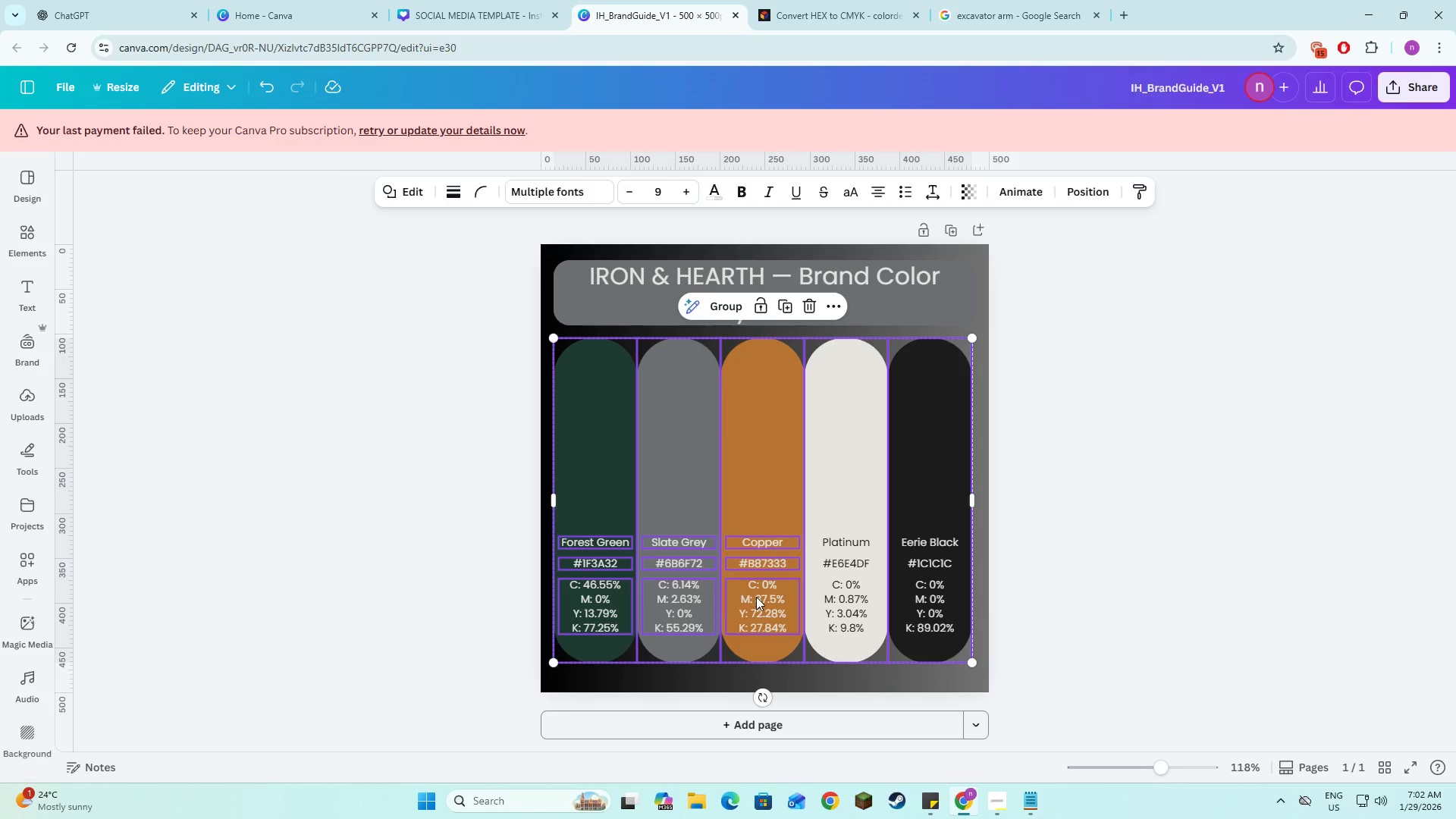 
triple_click([756, 597])
 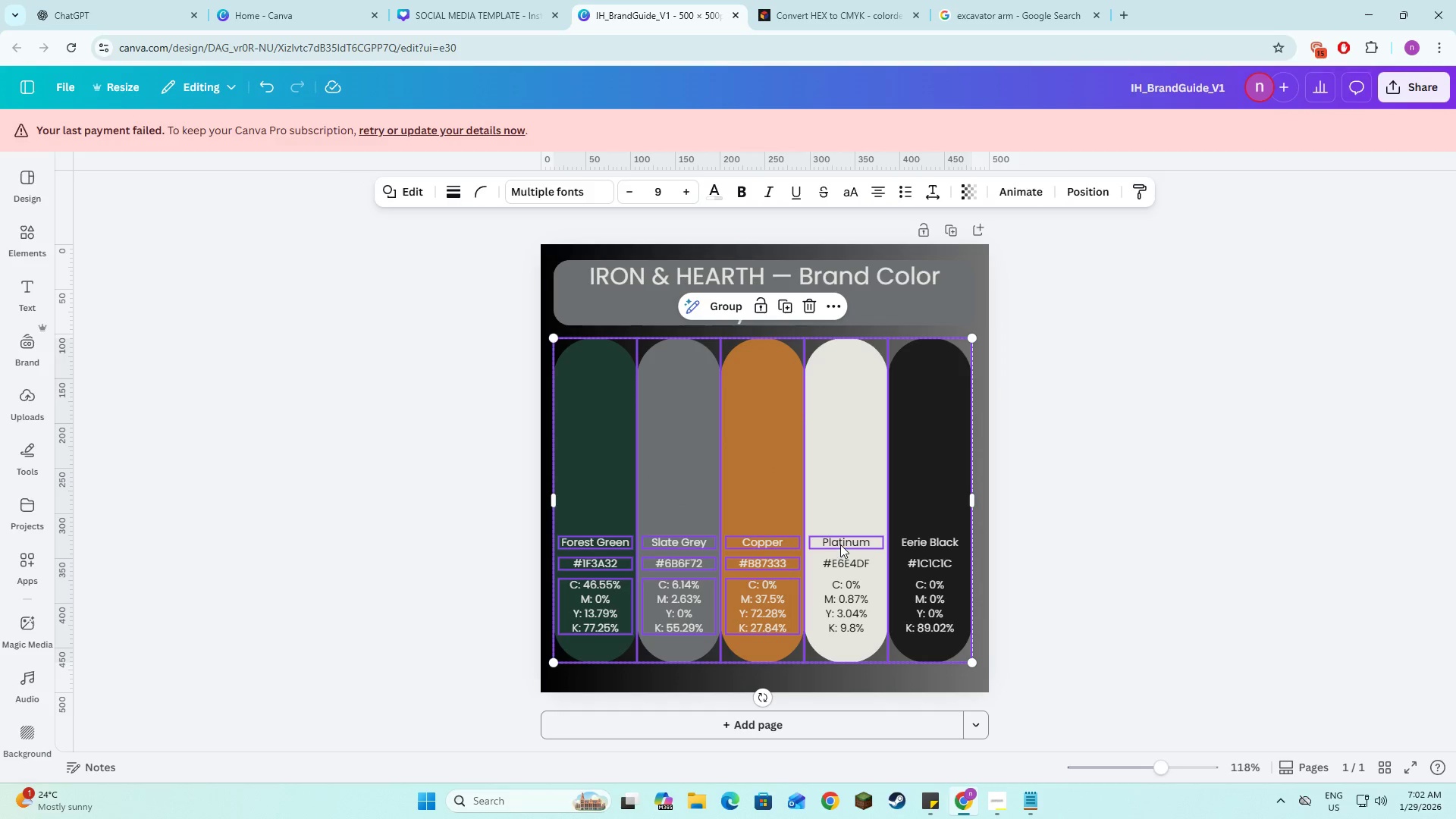 
left_click([840, 544])
 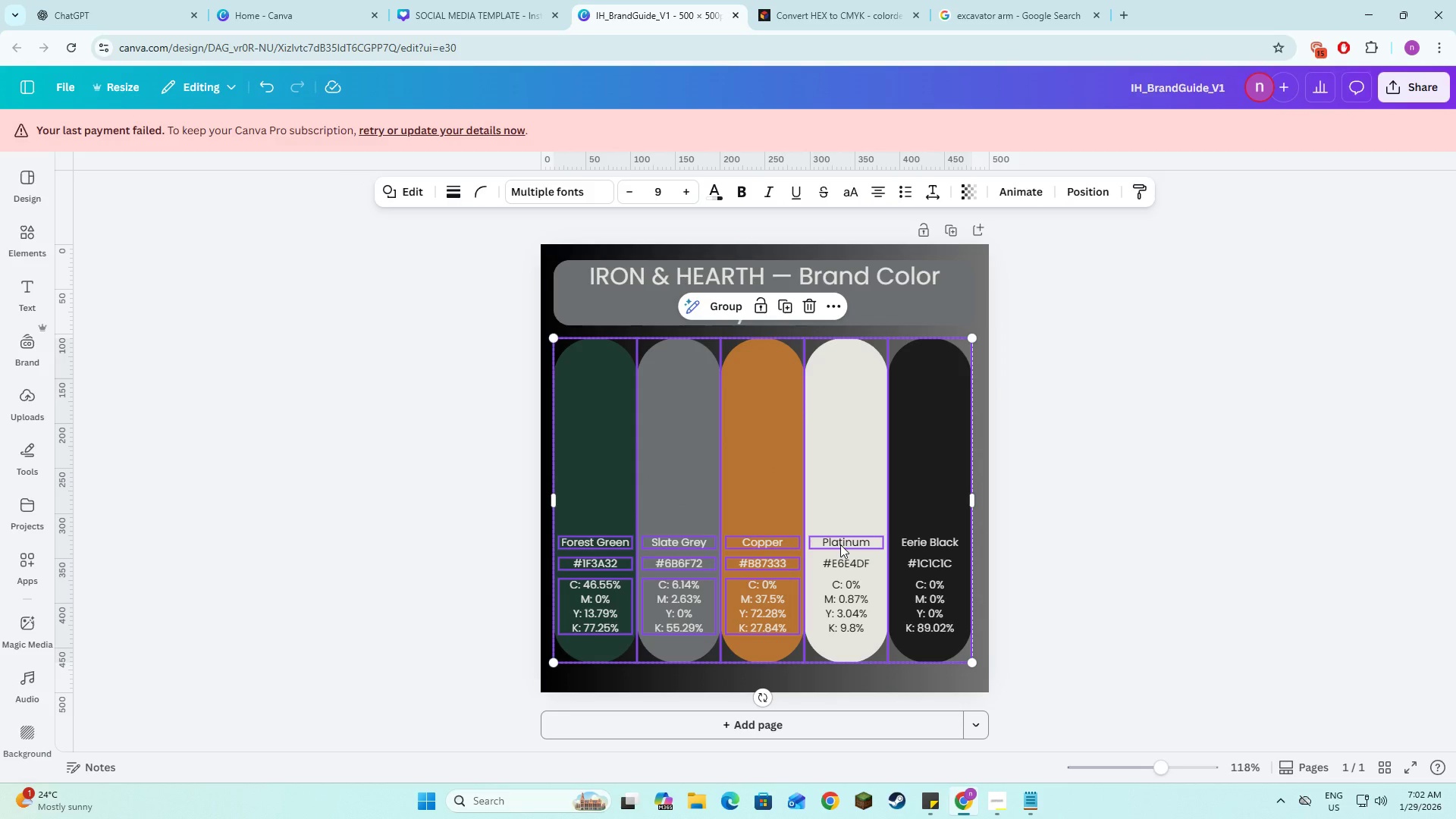 
hold_key(key=ShiftLeft, duration=1.51)
double_click([840, 561])
 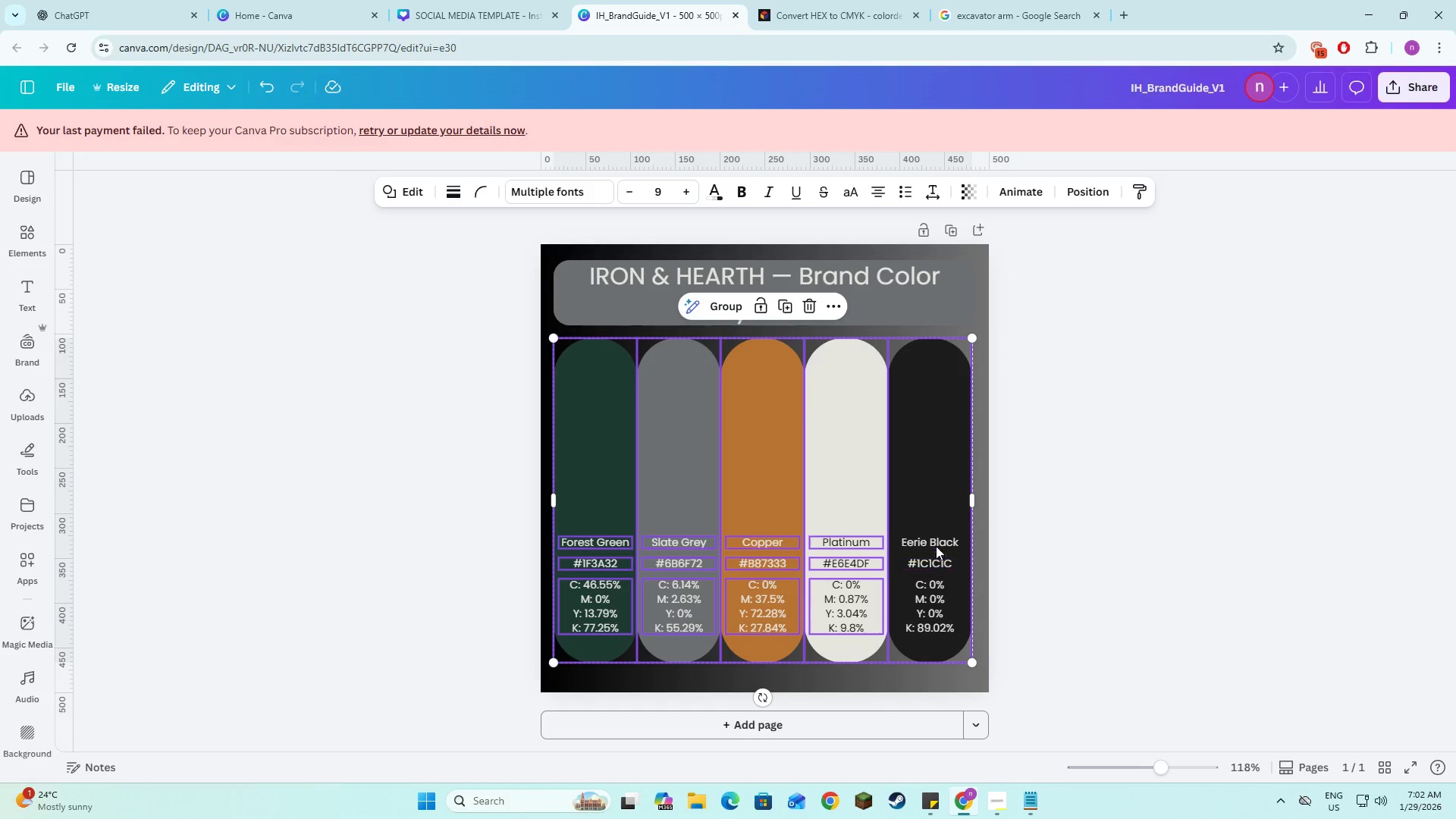 
left_click([937, 541])
 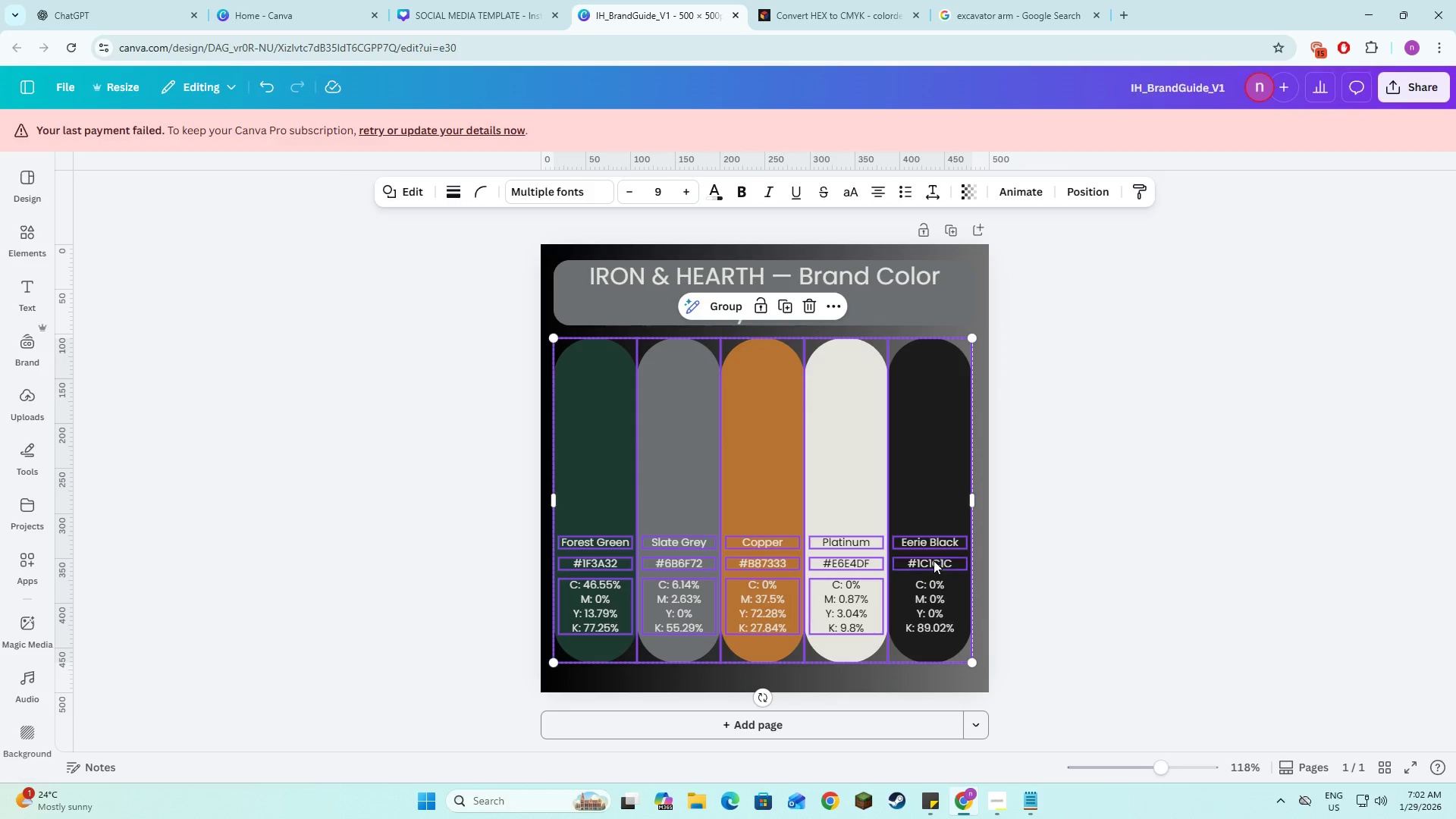 
hold_key(key=ShiftLeft, duration=0.78)
triple_click([926, 600])
 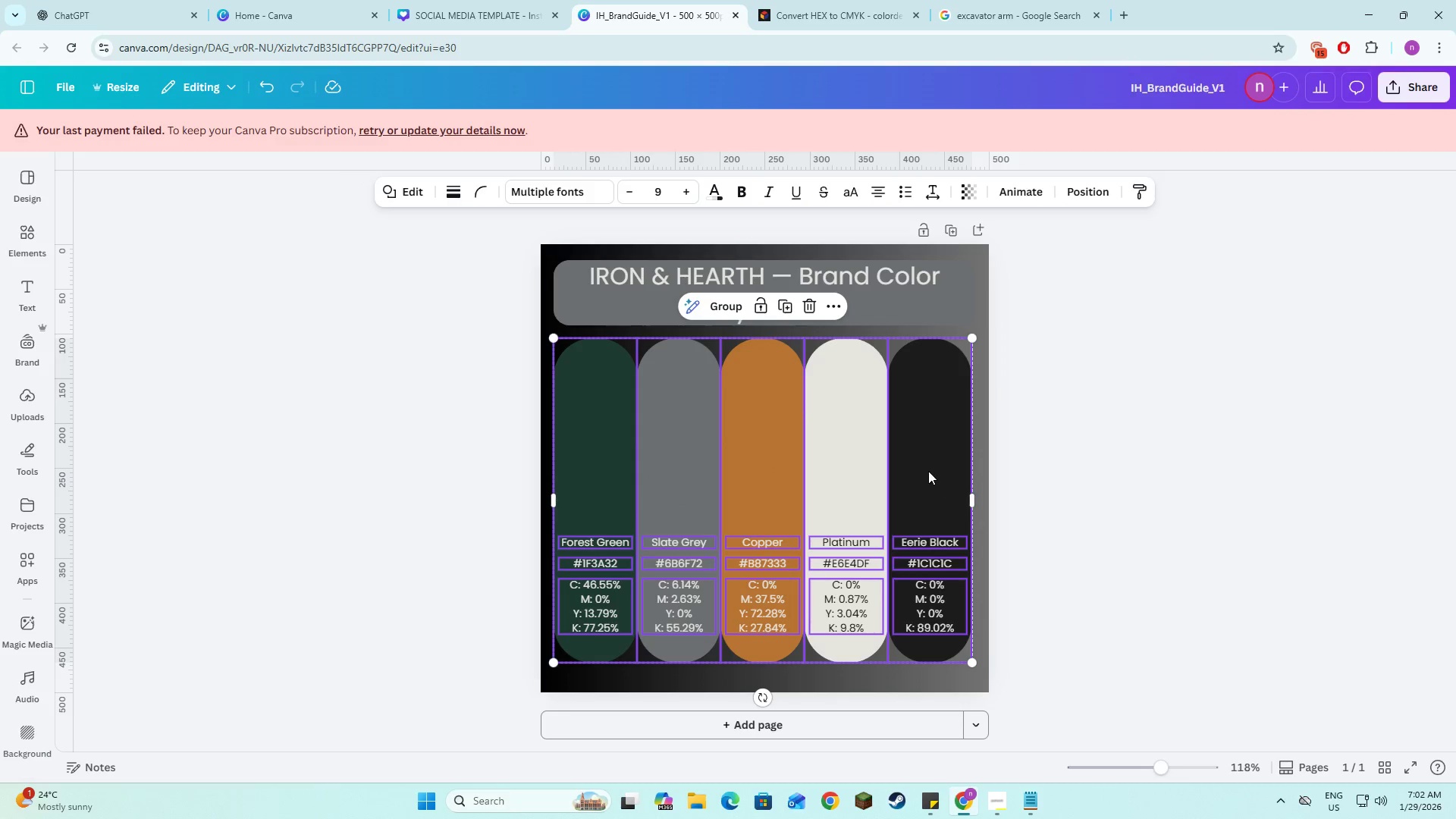 
left_click_drag(start_coordinate=[928, 471], to_coordinate=[926, 484])
 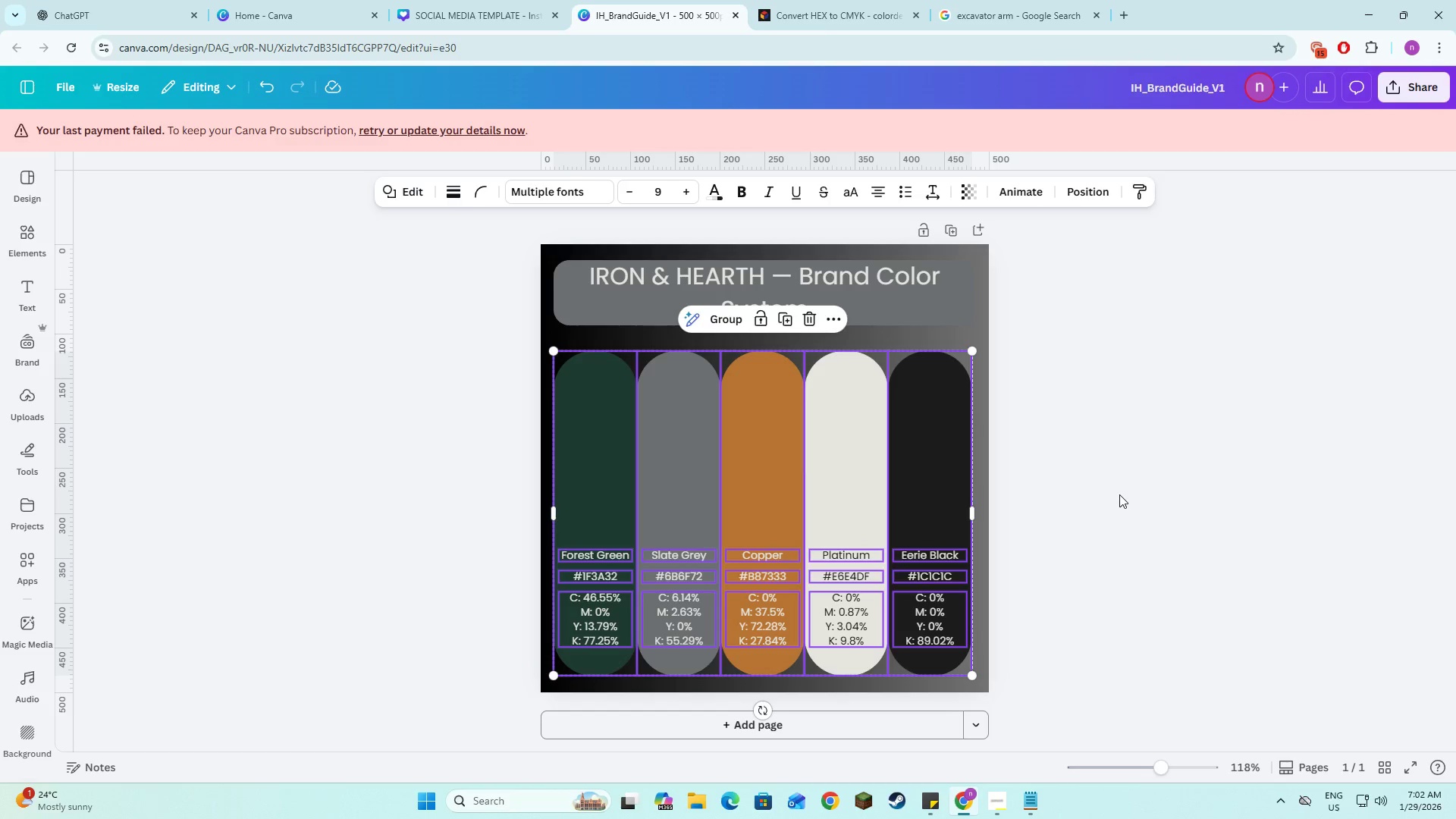 
left_click([1119, 494])
 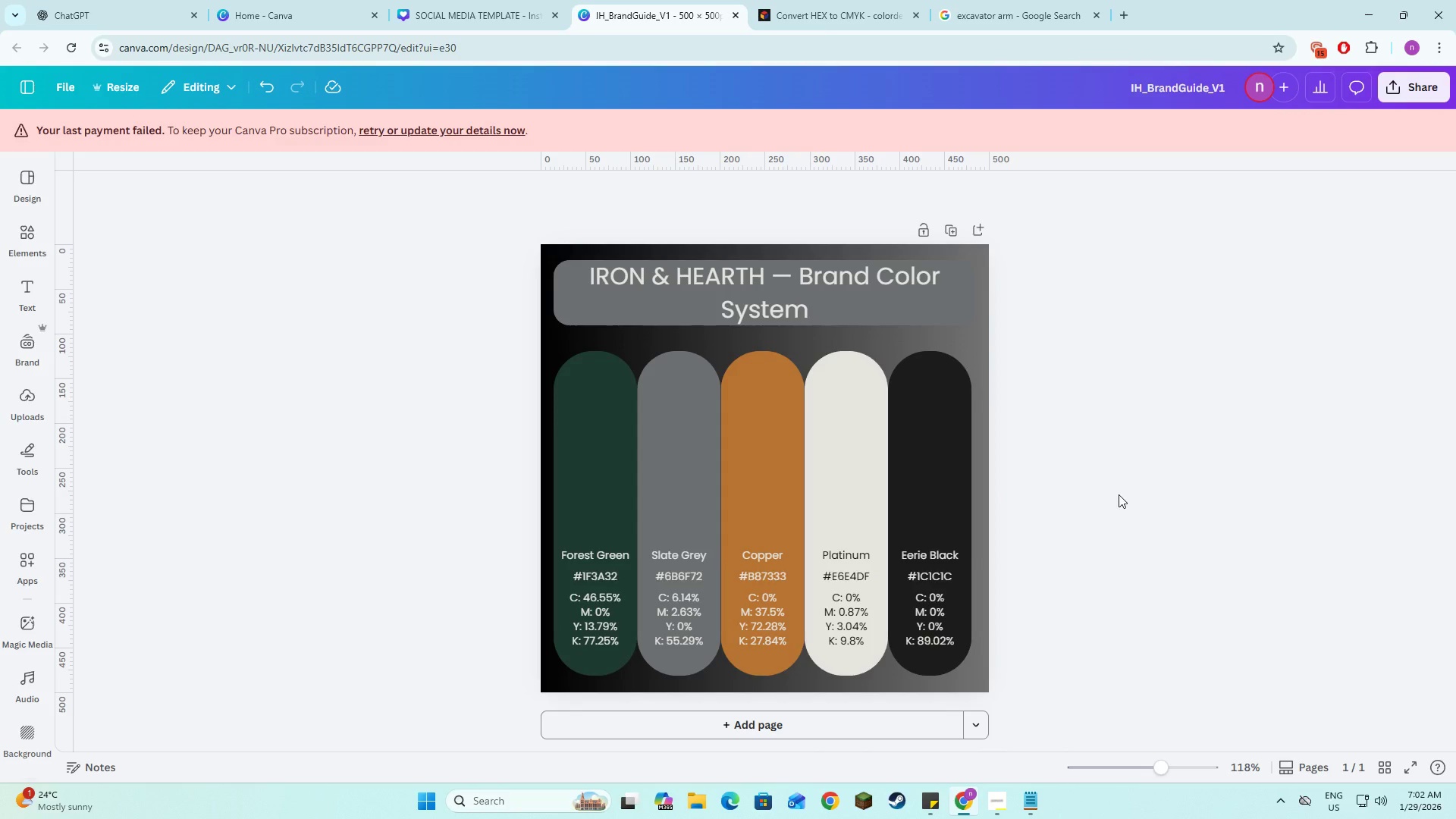 
wait(7.58)
 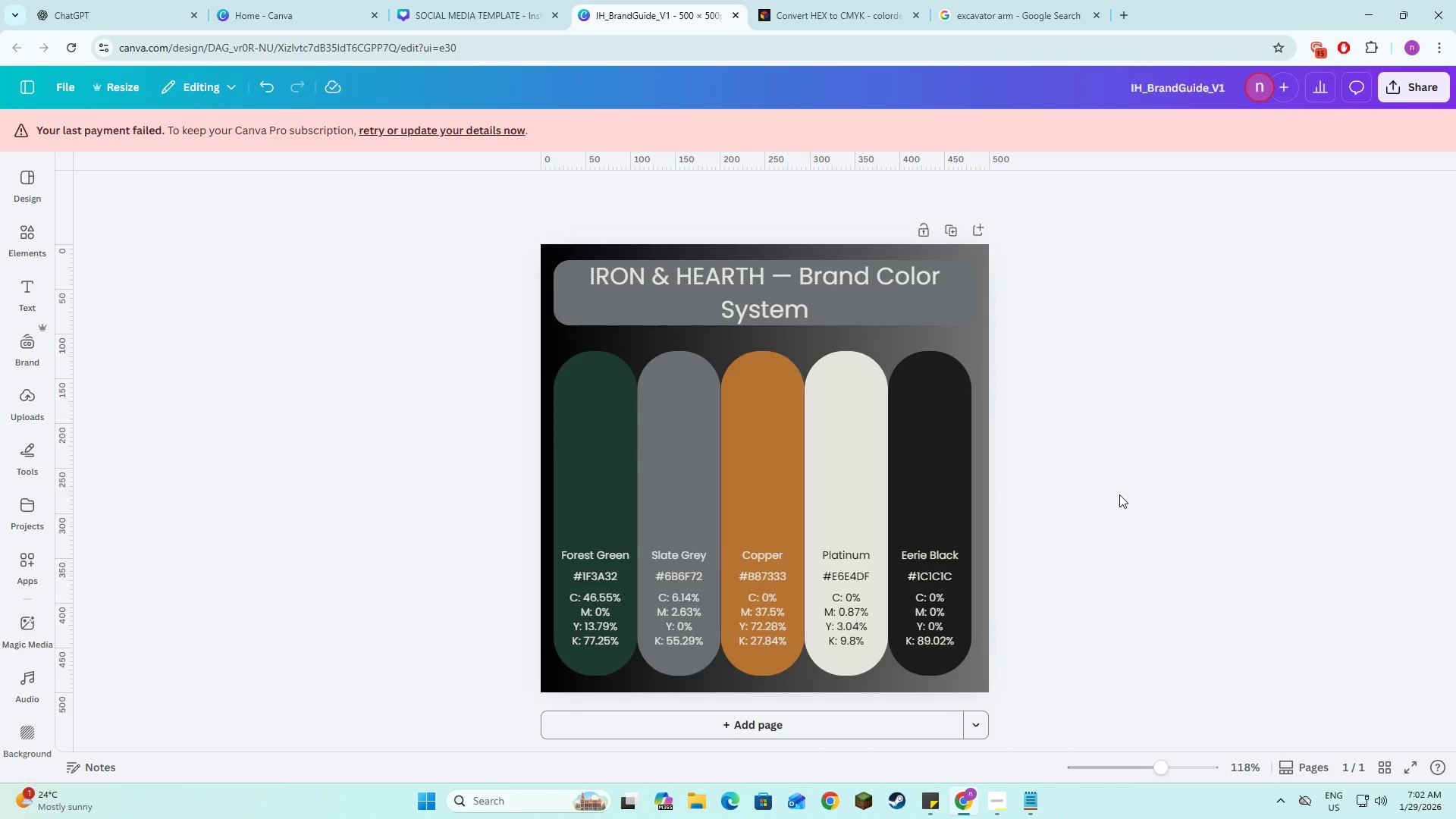 
left_click([290, 415])
 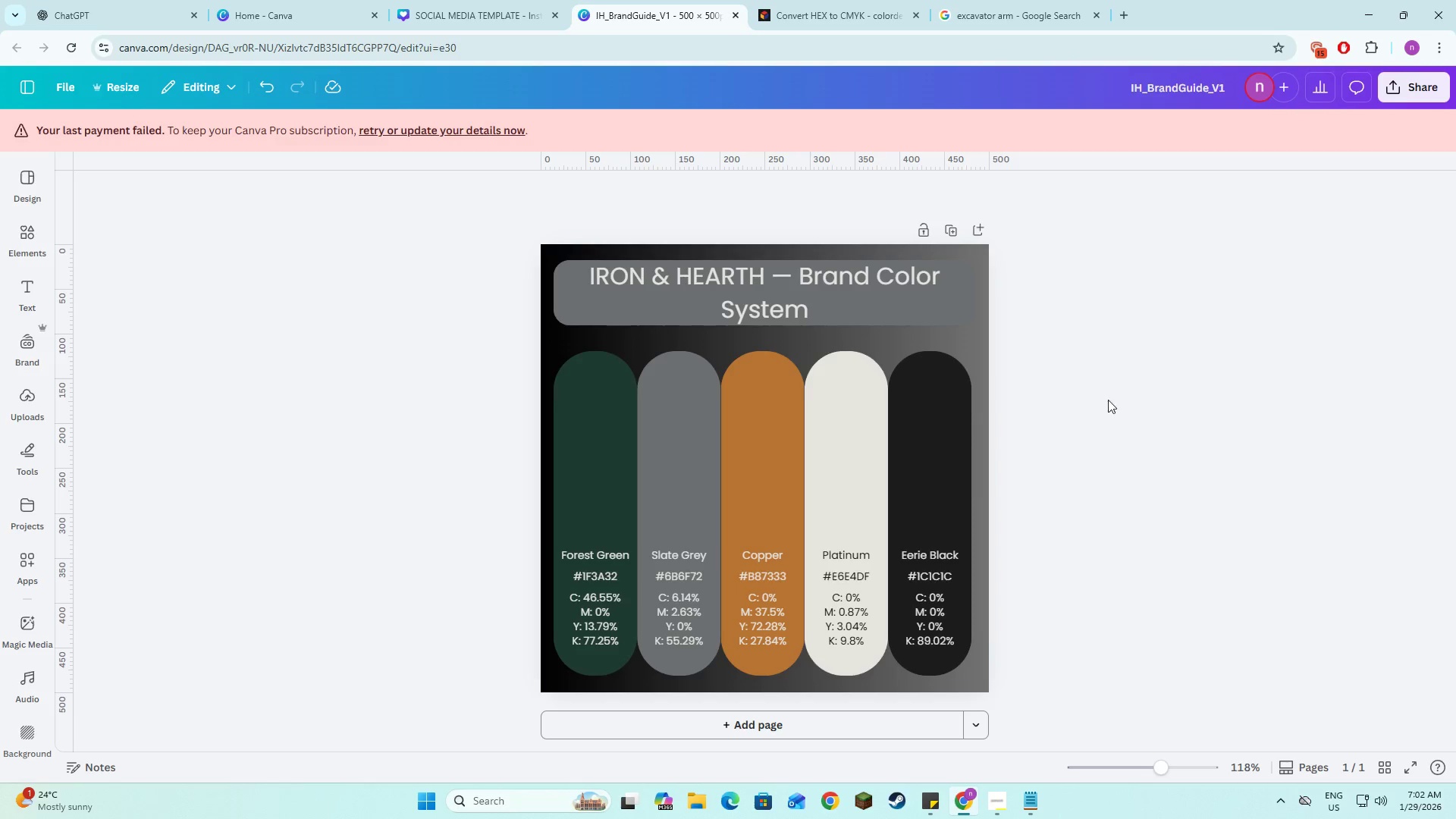 
left_click([1122, 403])
 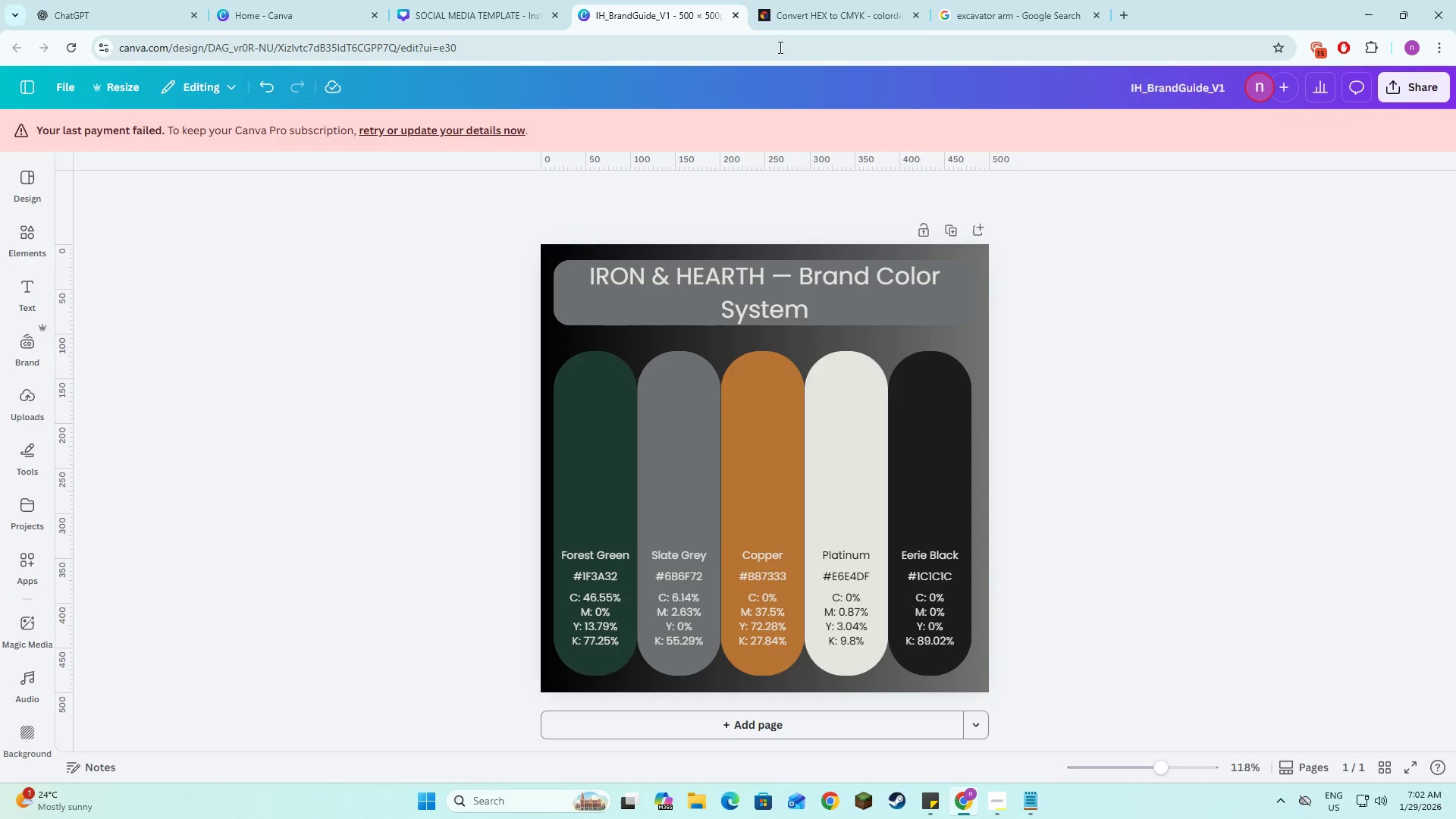 
key(Alt+AltLeft)
 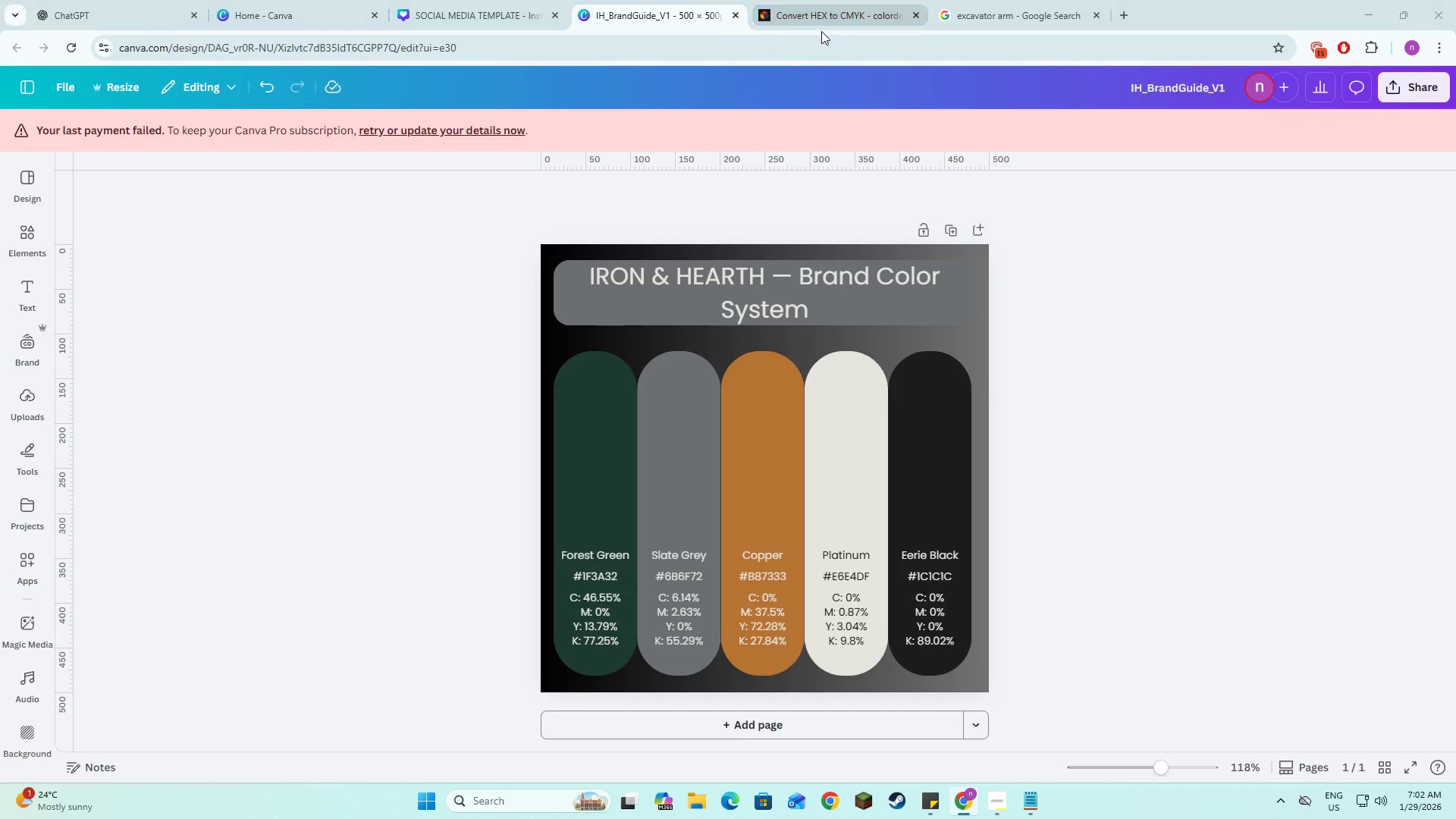 
key(Alt+Tab)